 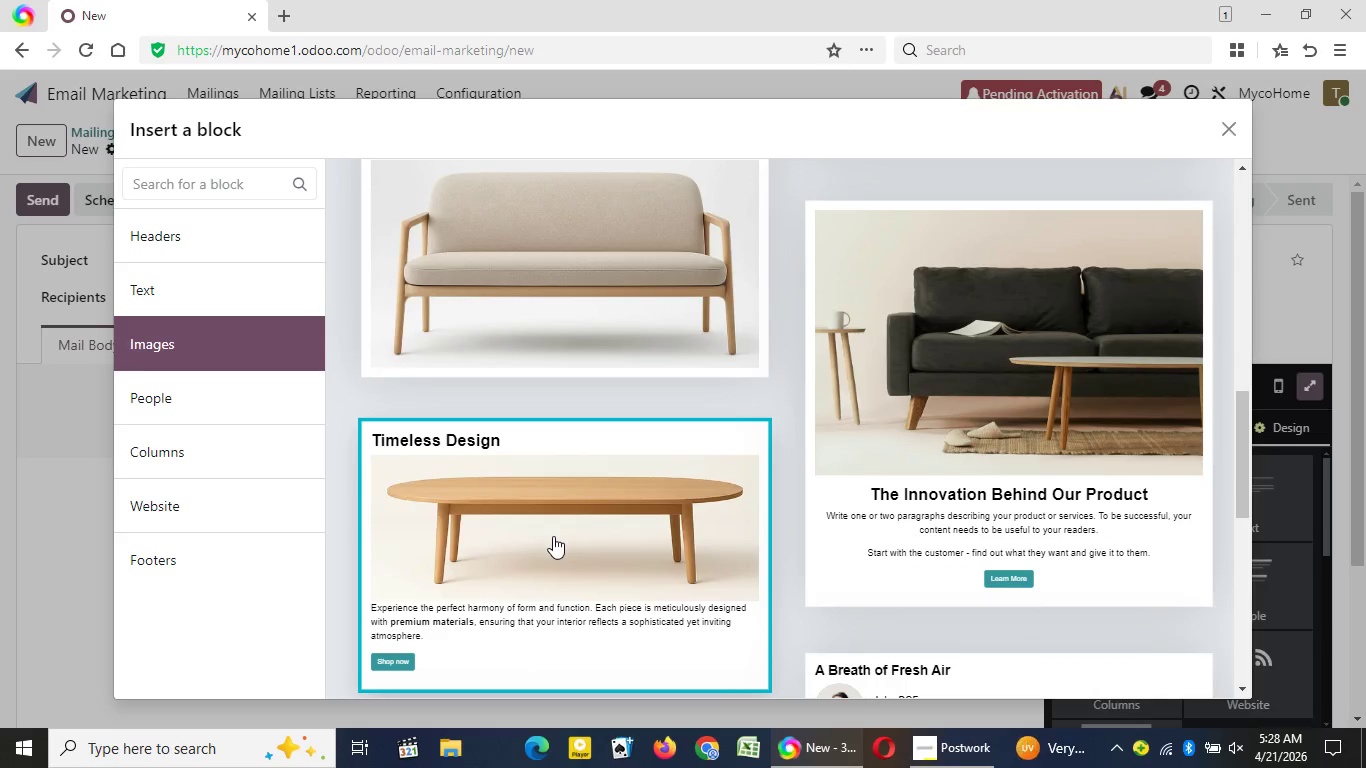 
triple_click([1244, 682])
 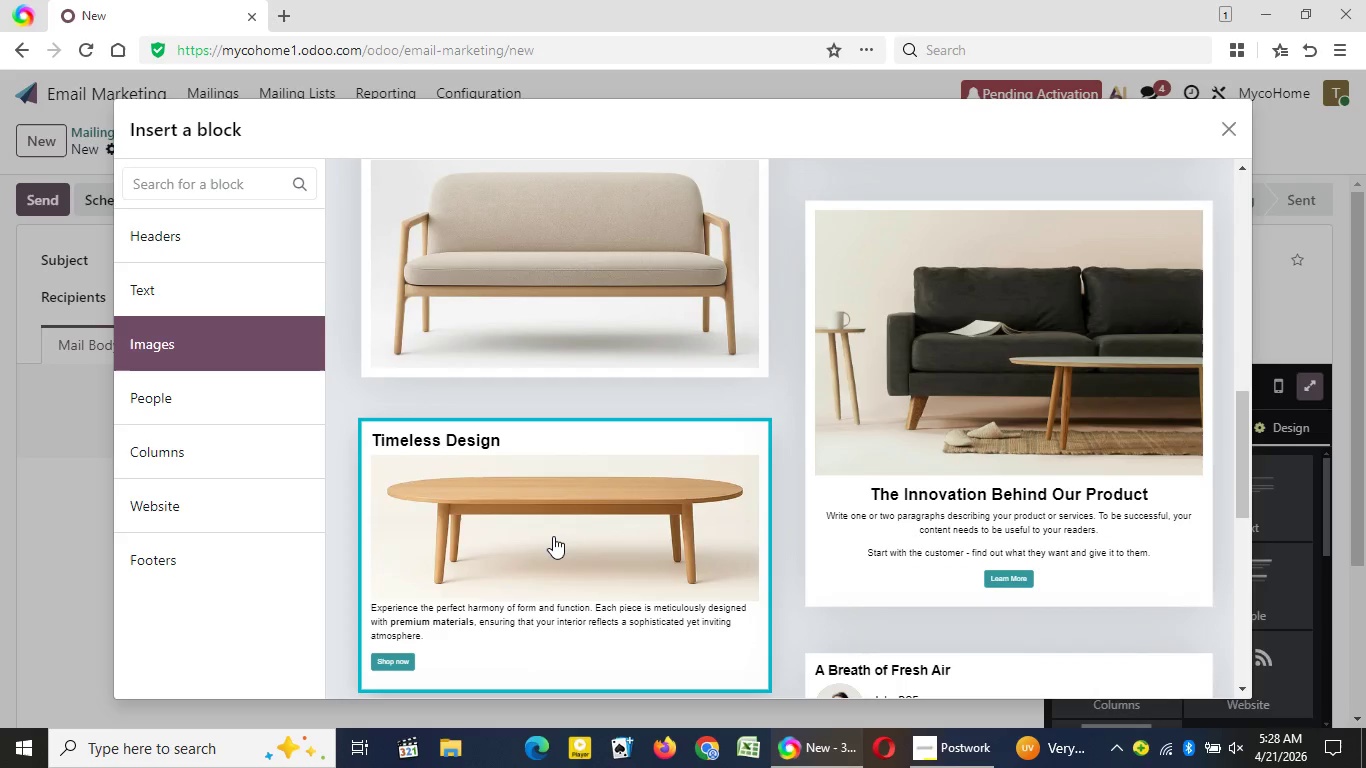 
triple_click([1244, 682])
 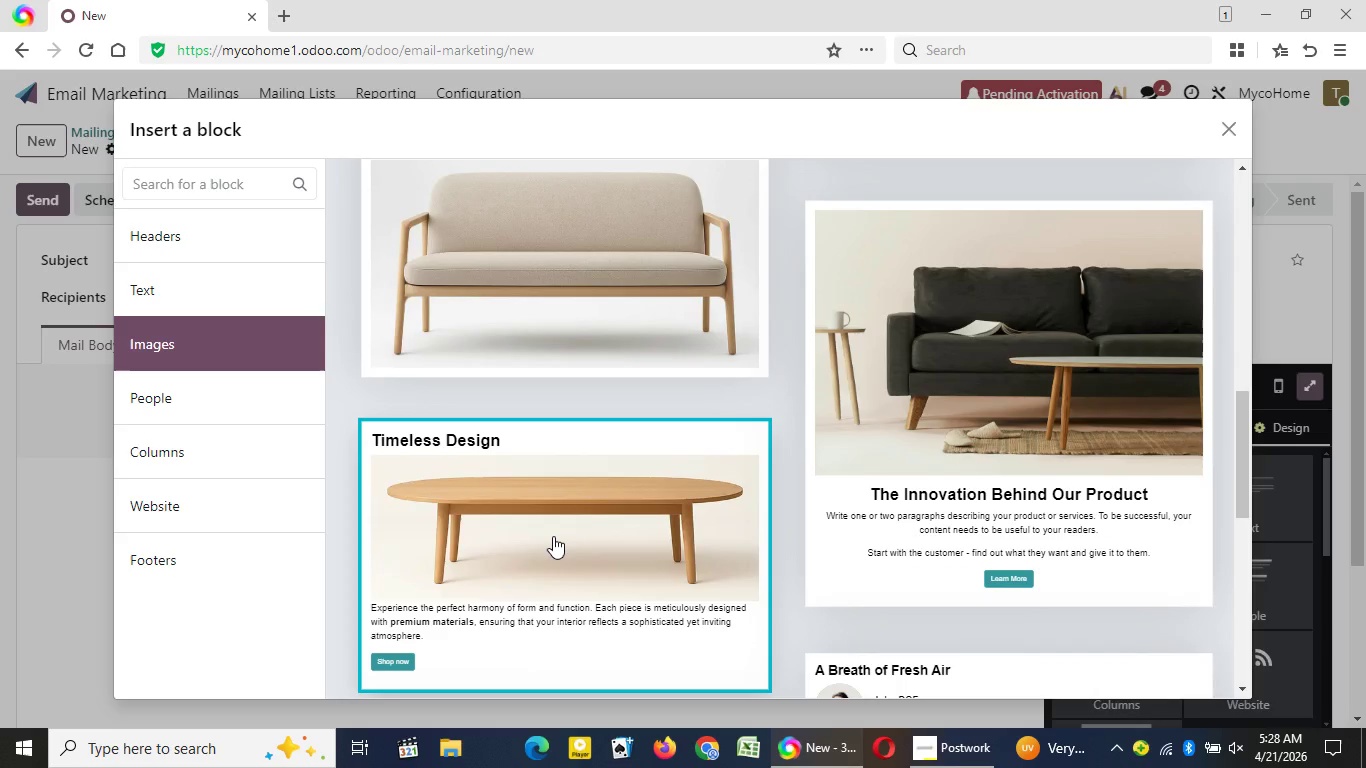 
triple_click([1244, 682])
 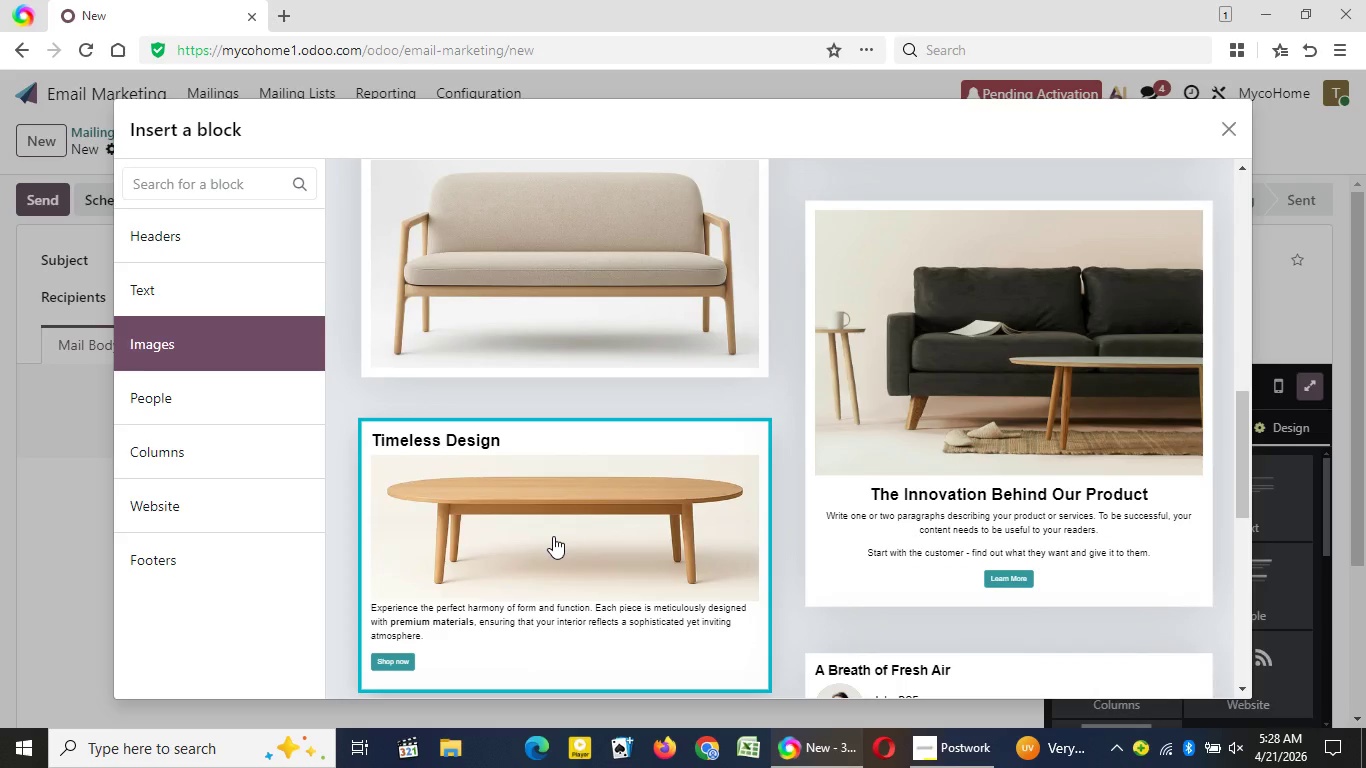 
triple_click([1244, 682])
 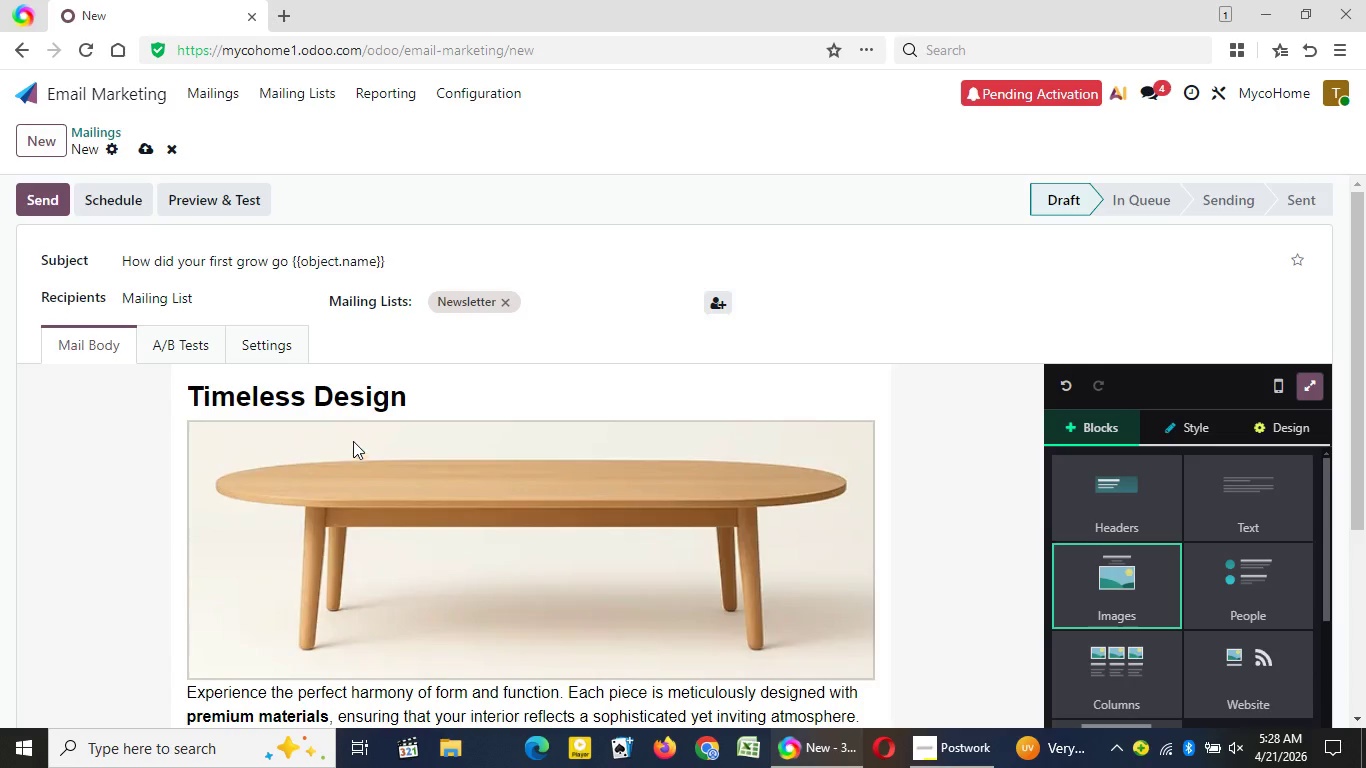 
left_click([553, 536])
 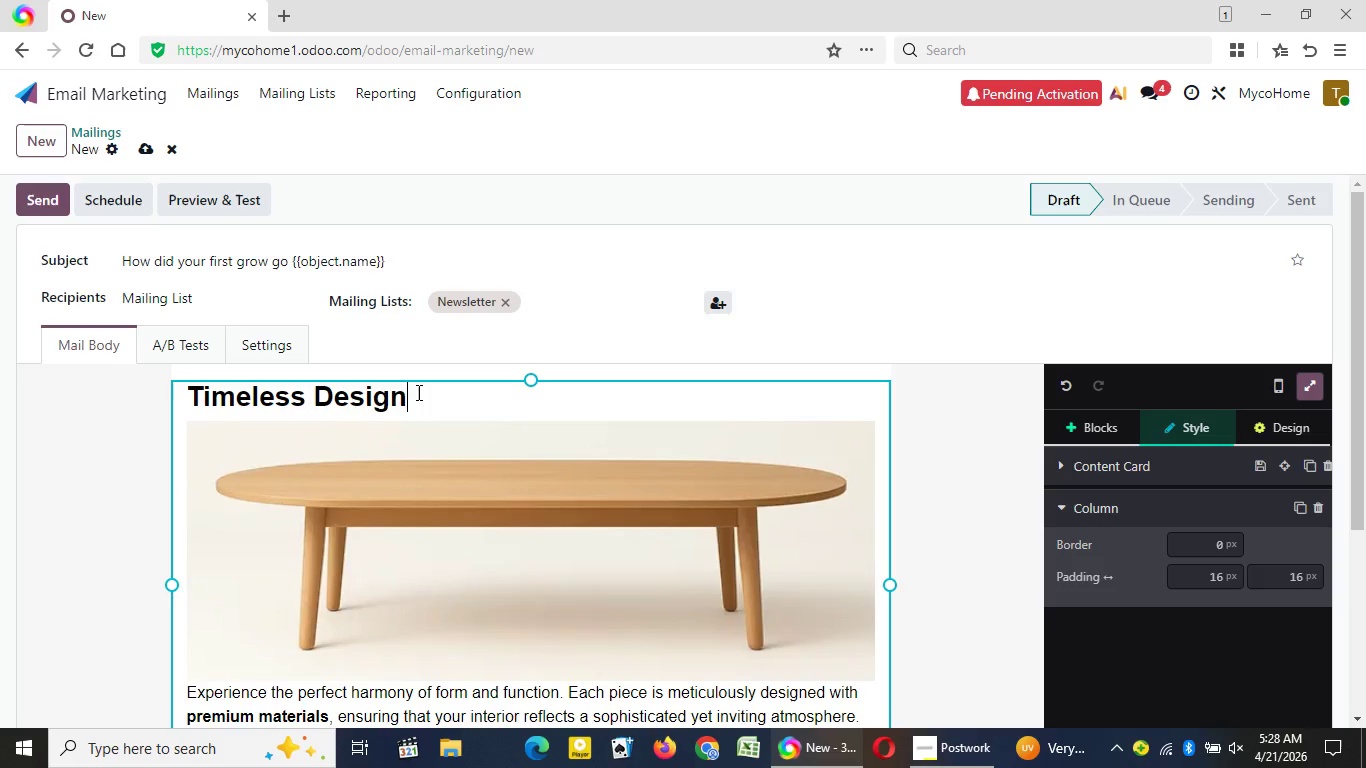 
left_click([417, 392])
 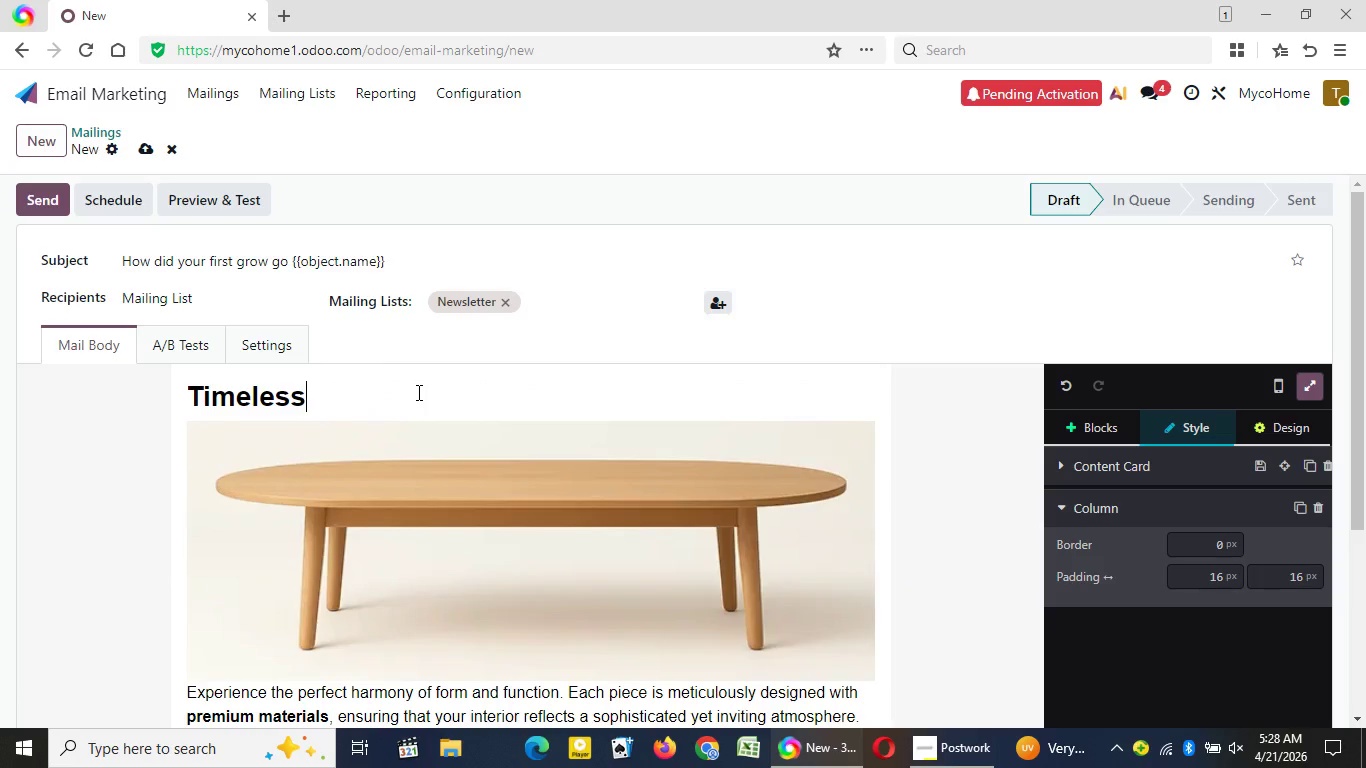 
key(Backspace)
 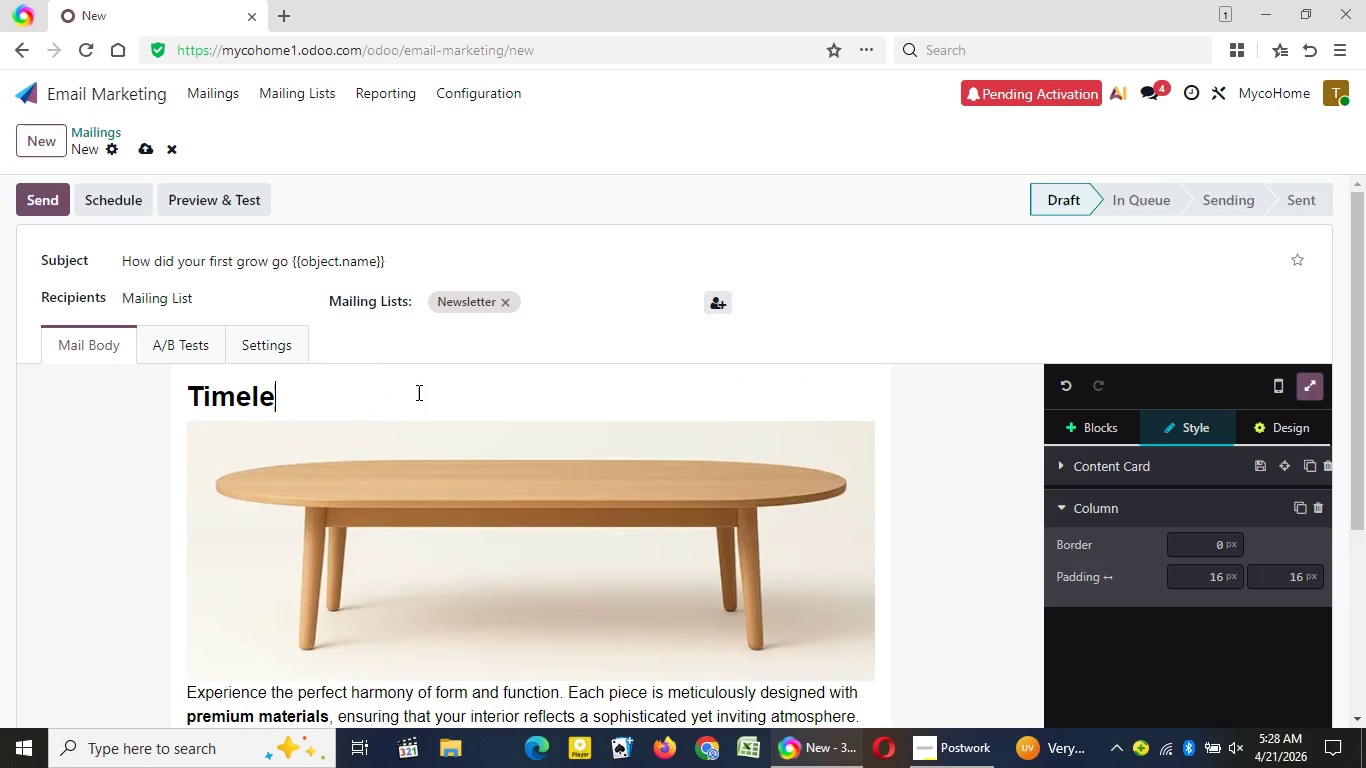 
key(Backspace)
 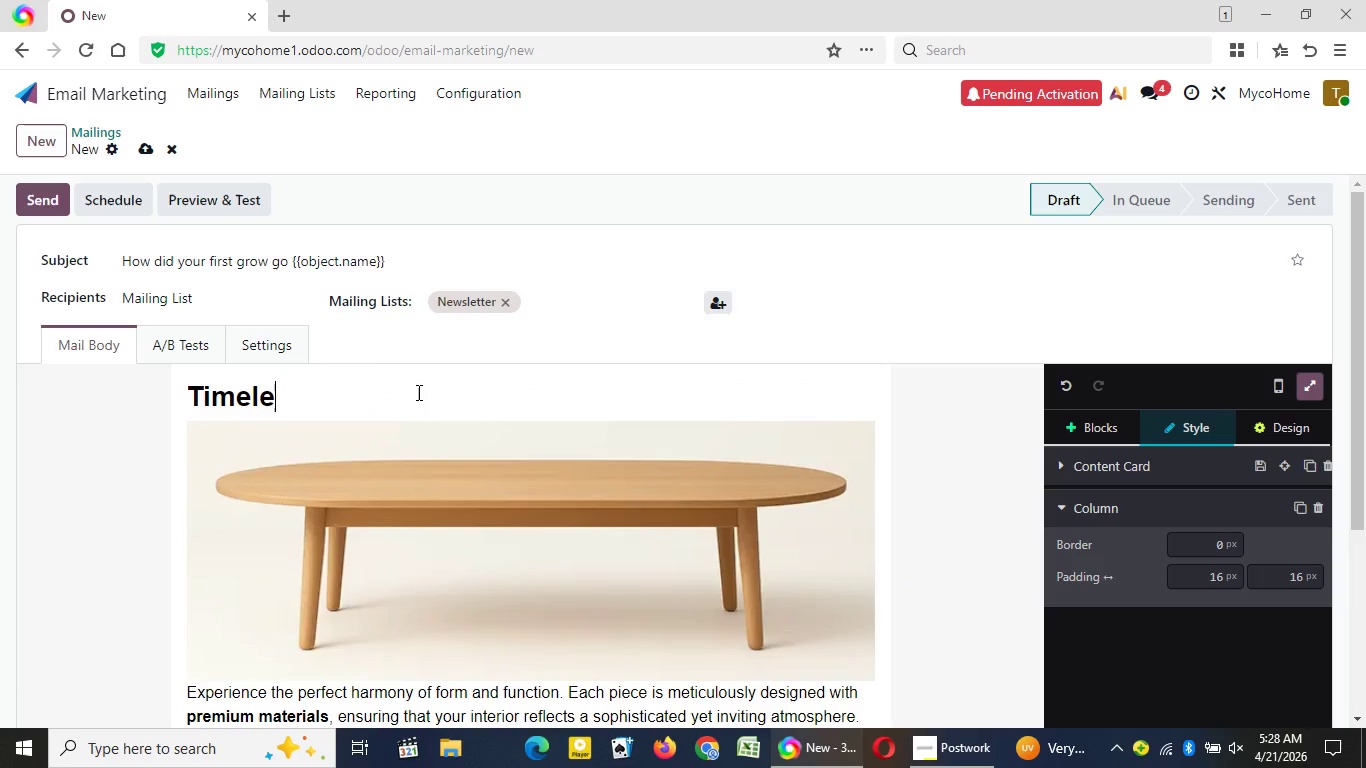 
key(Backspace)
 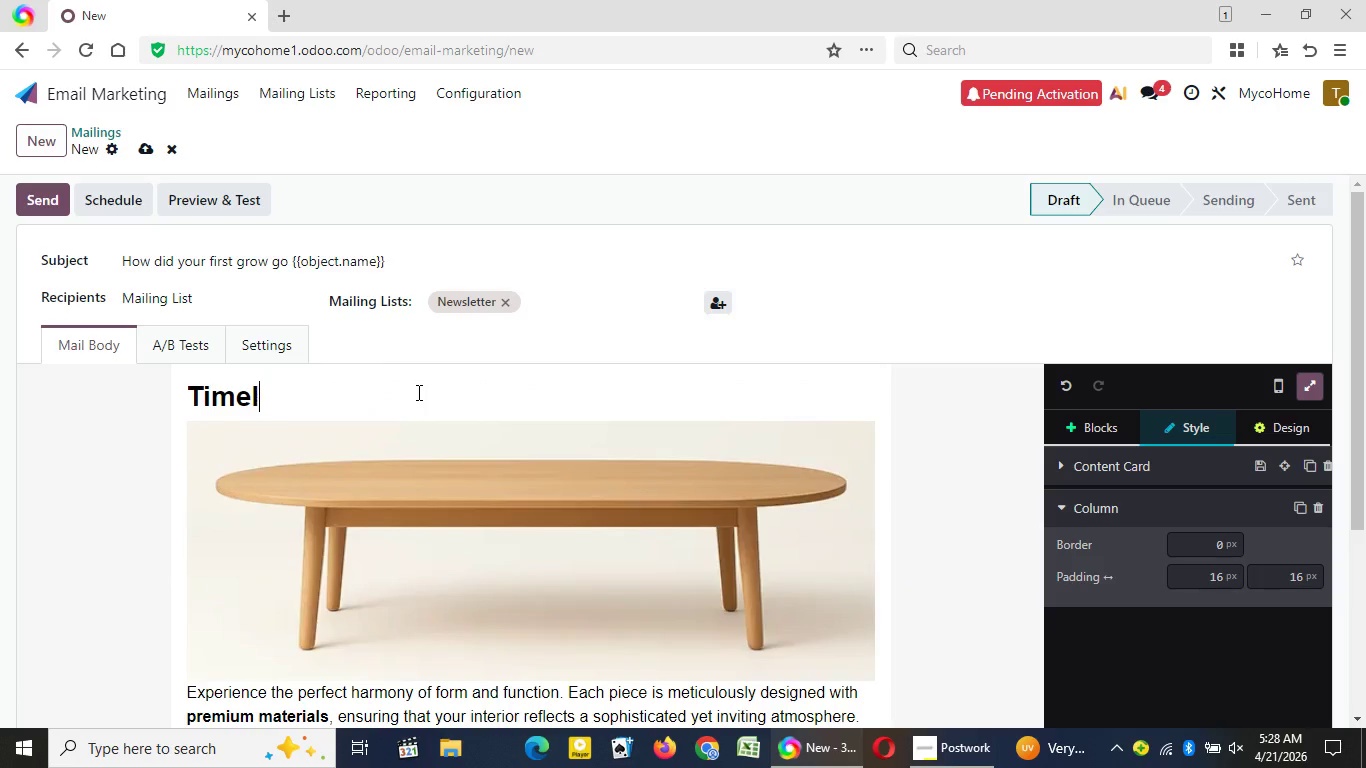 
key(Backspace)
 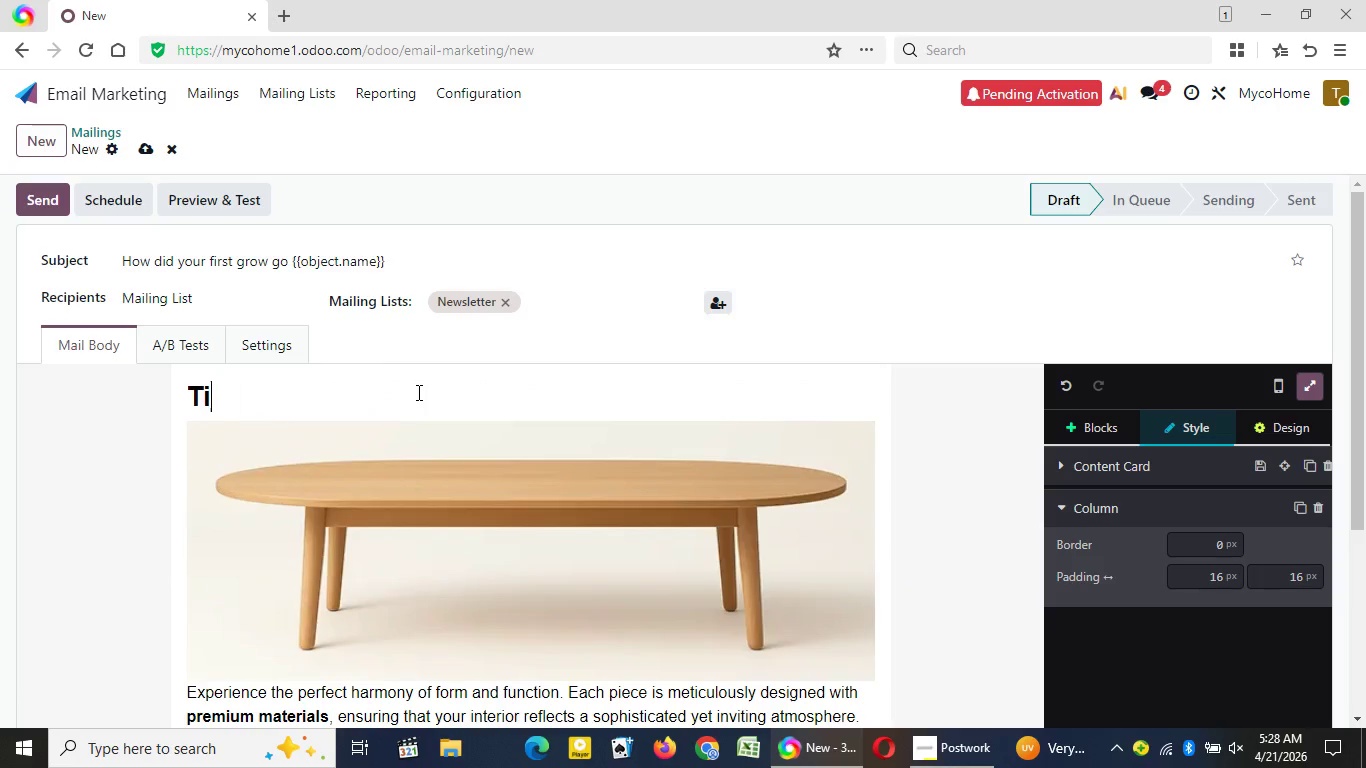 
key(Backspace)
 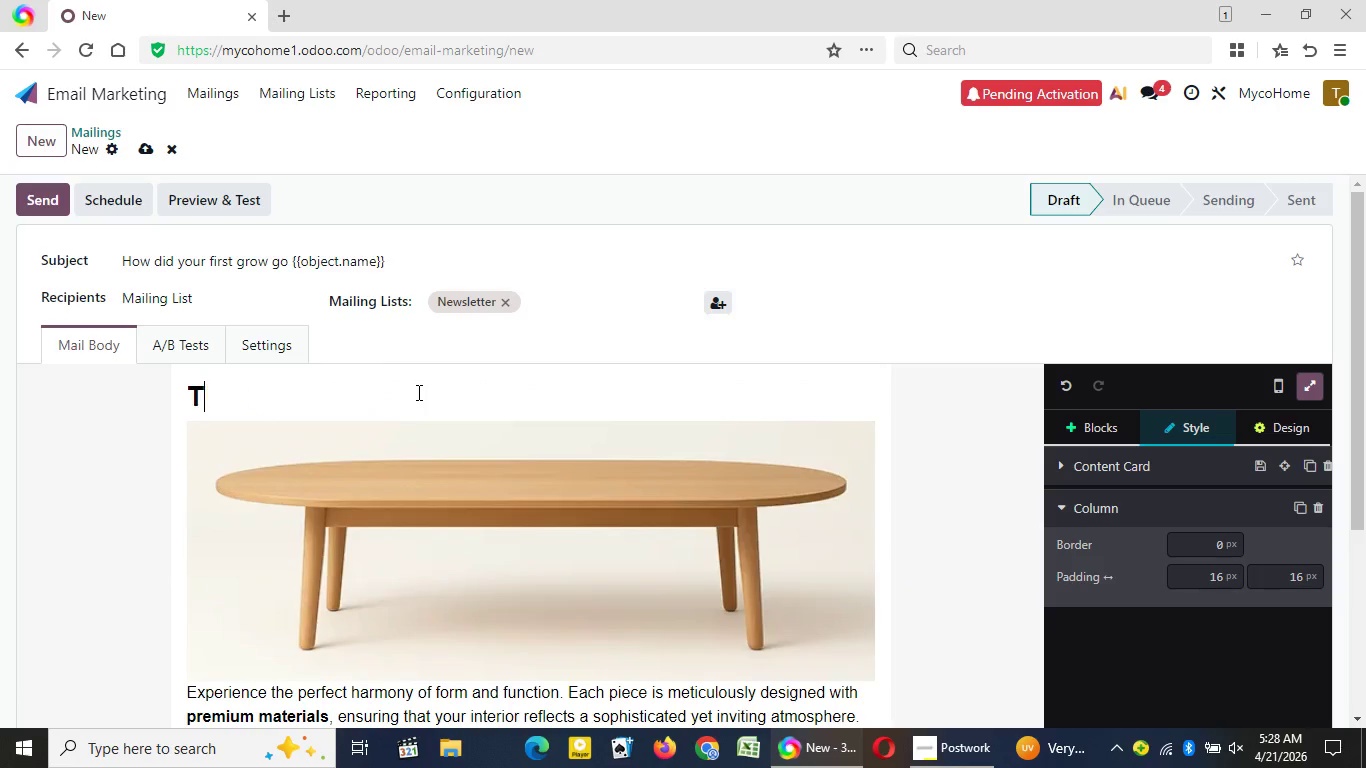 
key(Backspace)
 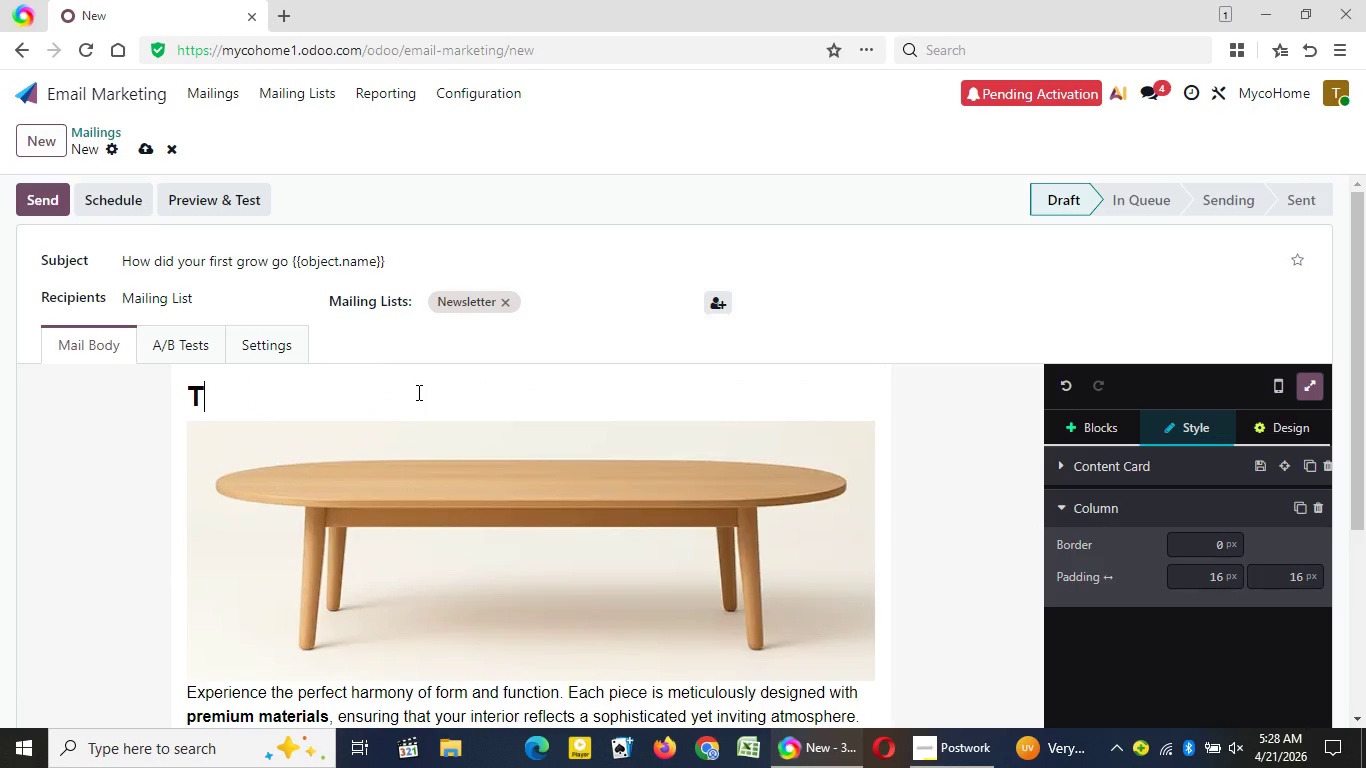 
key(Backspace)
 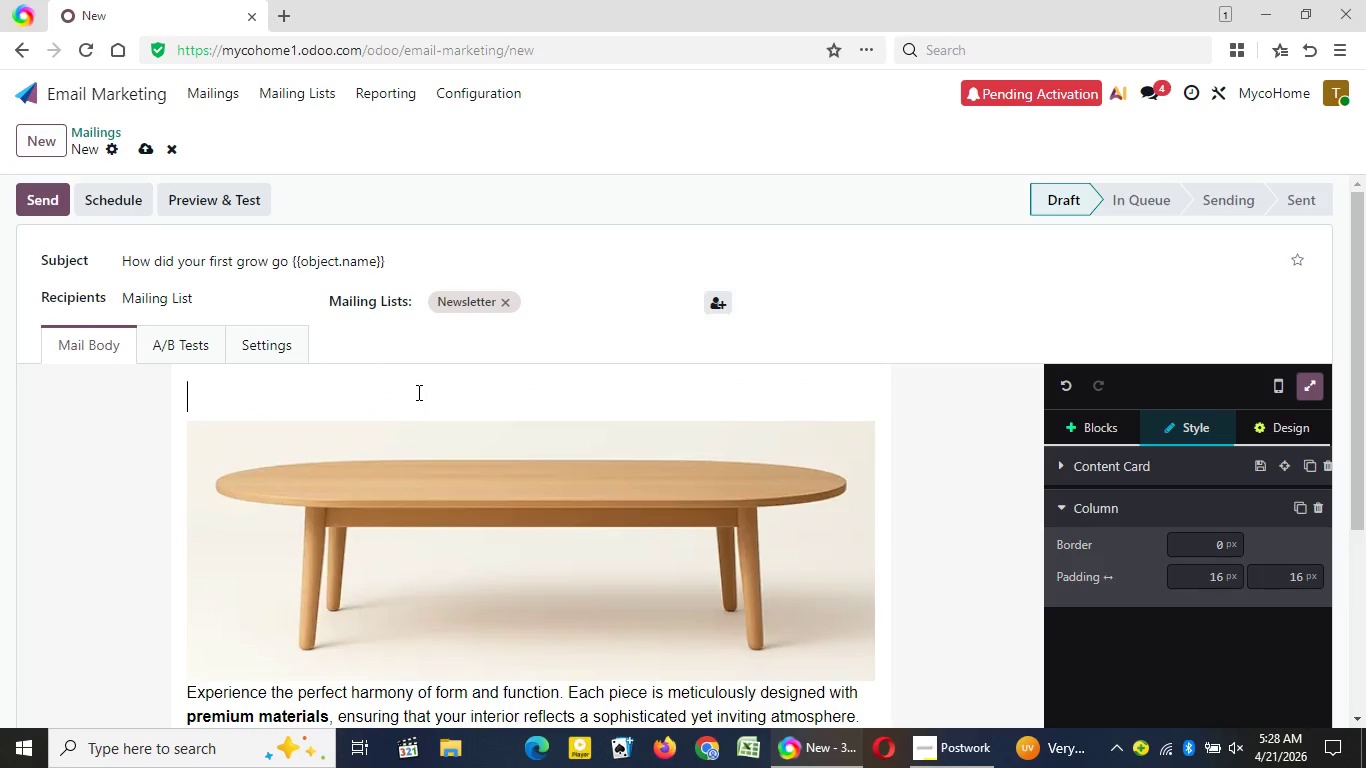 
key(Backspace)
 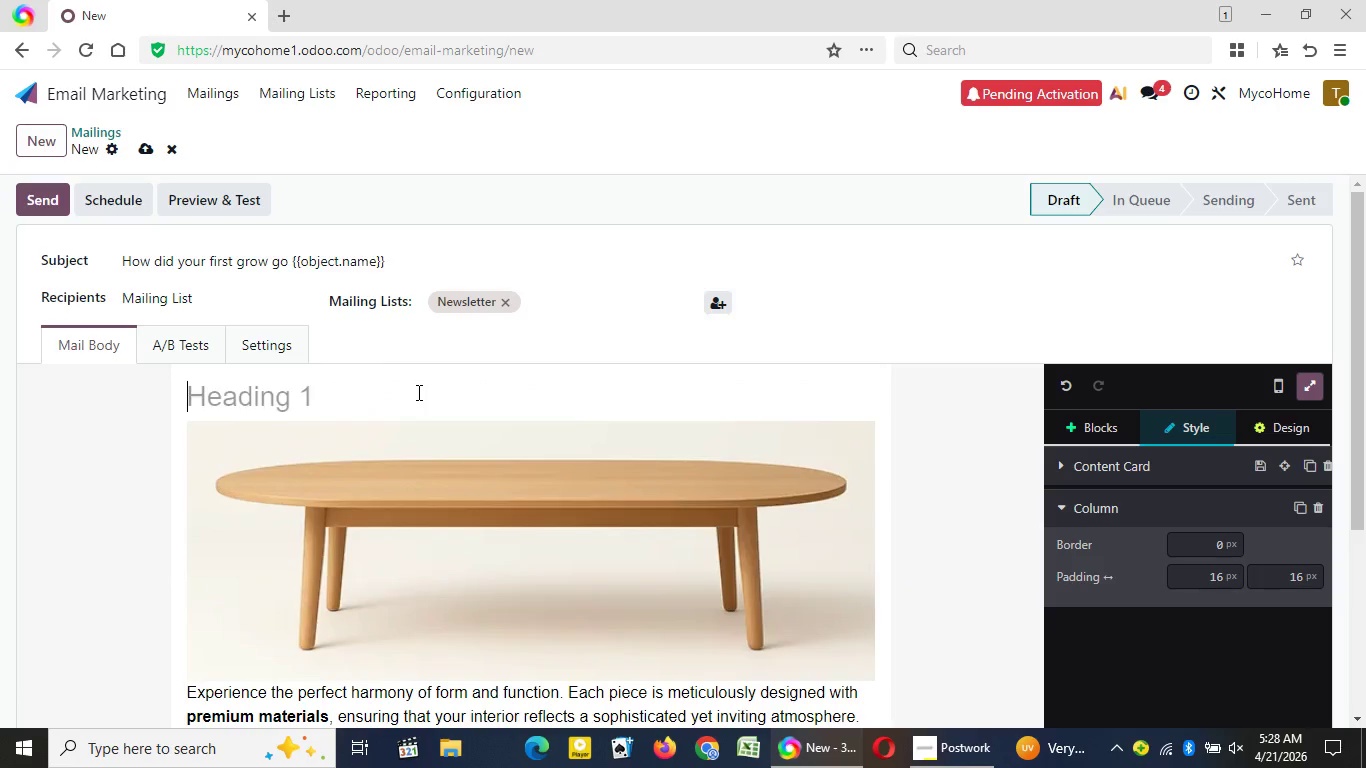 
key(Backspace)
 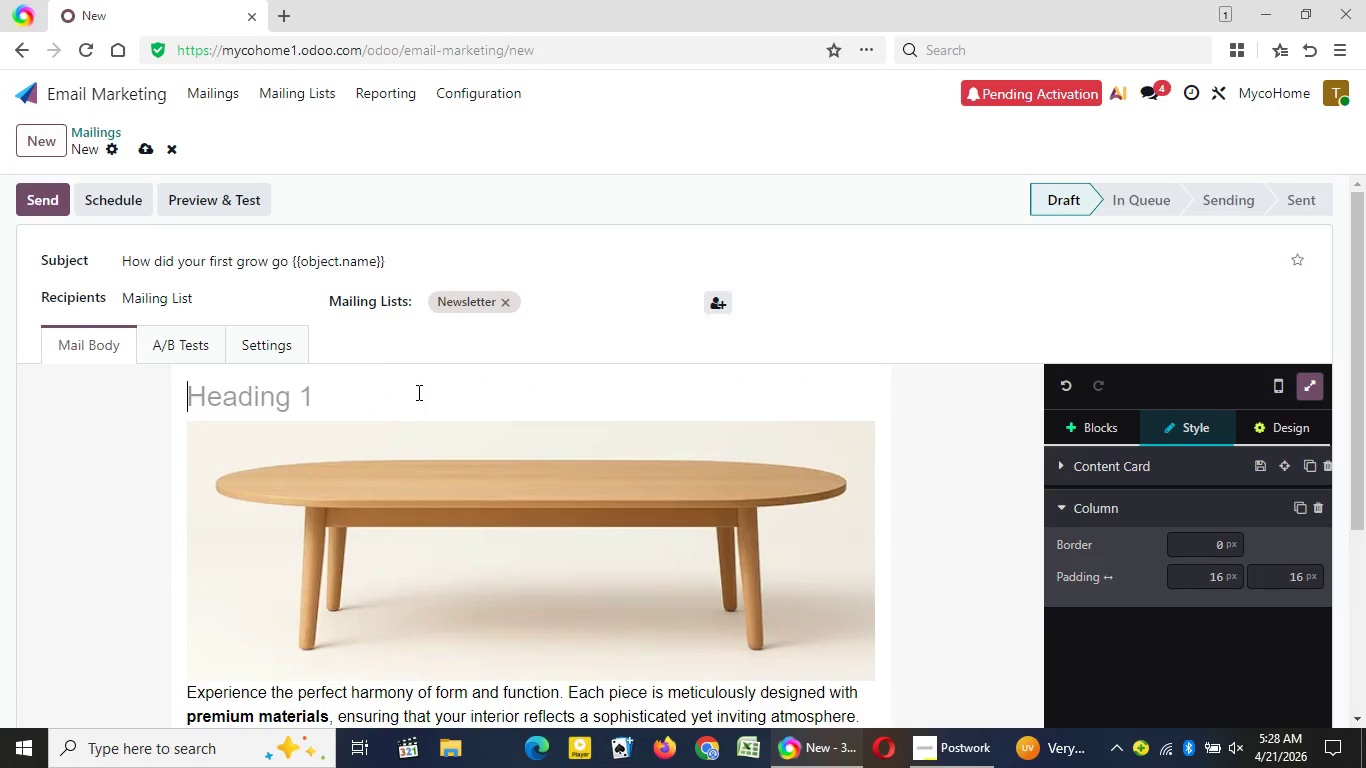 
key(Backspace)
 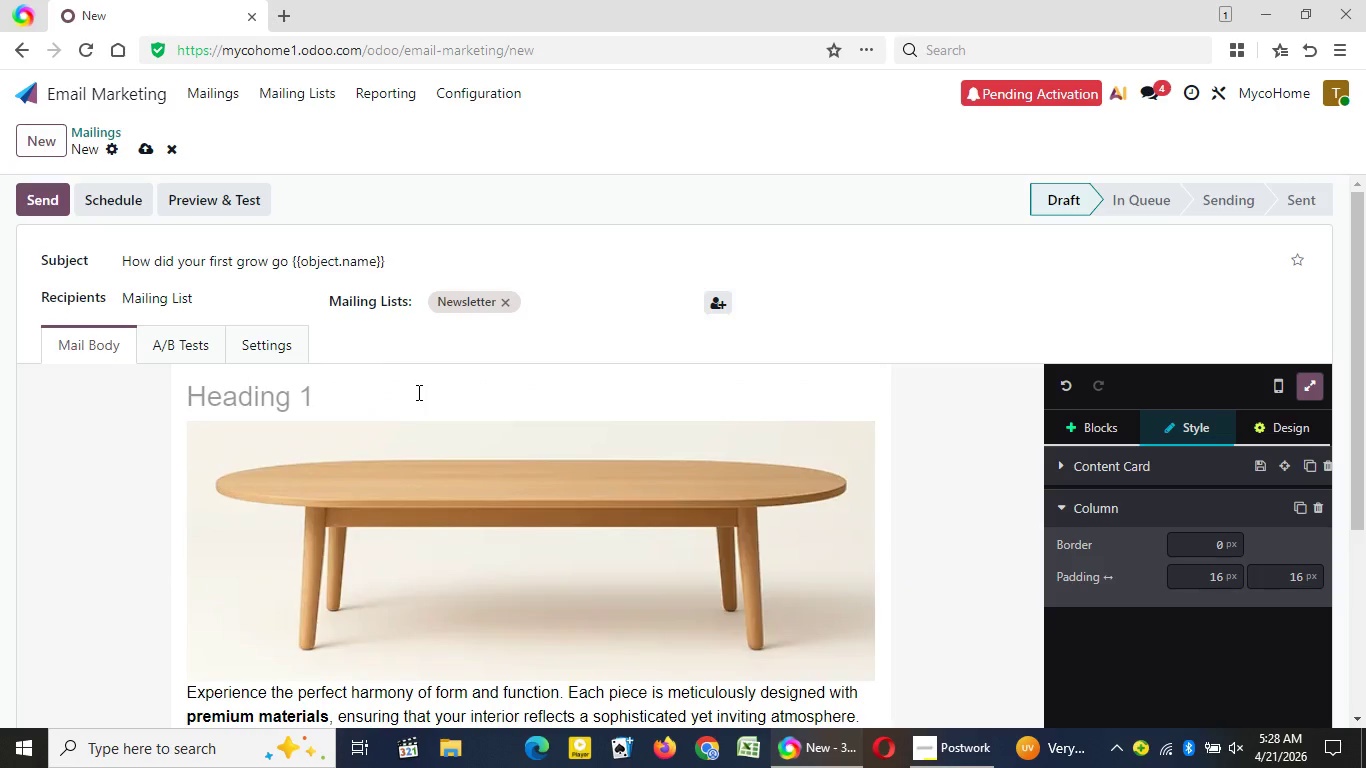 
key(Backspace)
 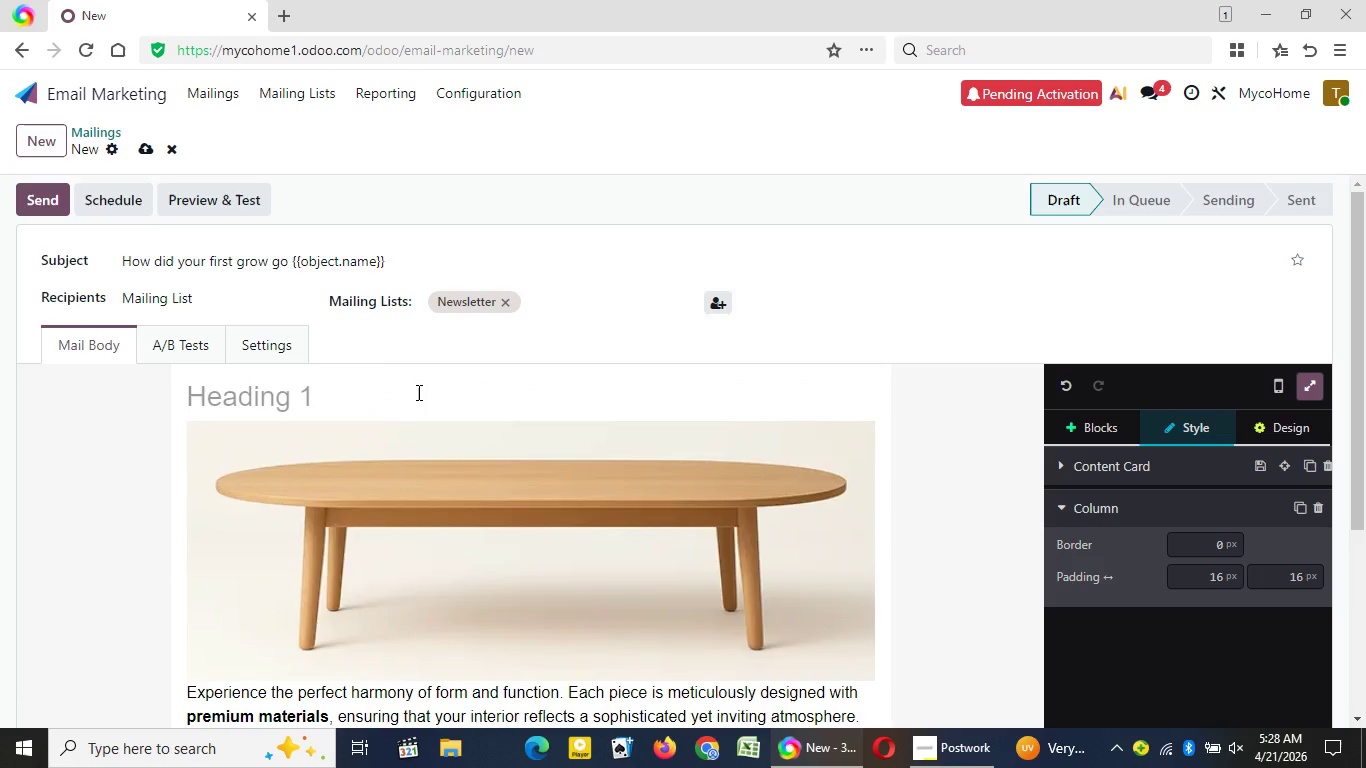 
key(Backspace)
 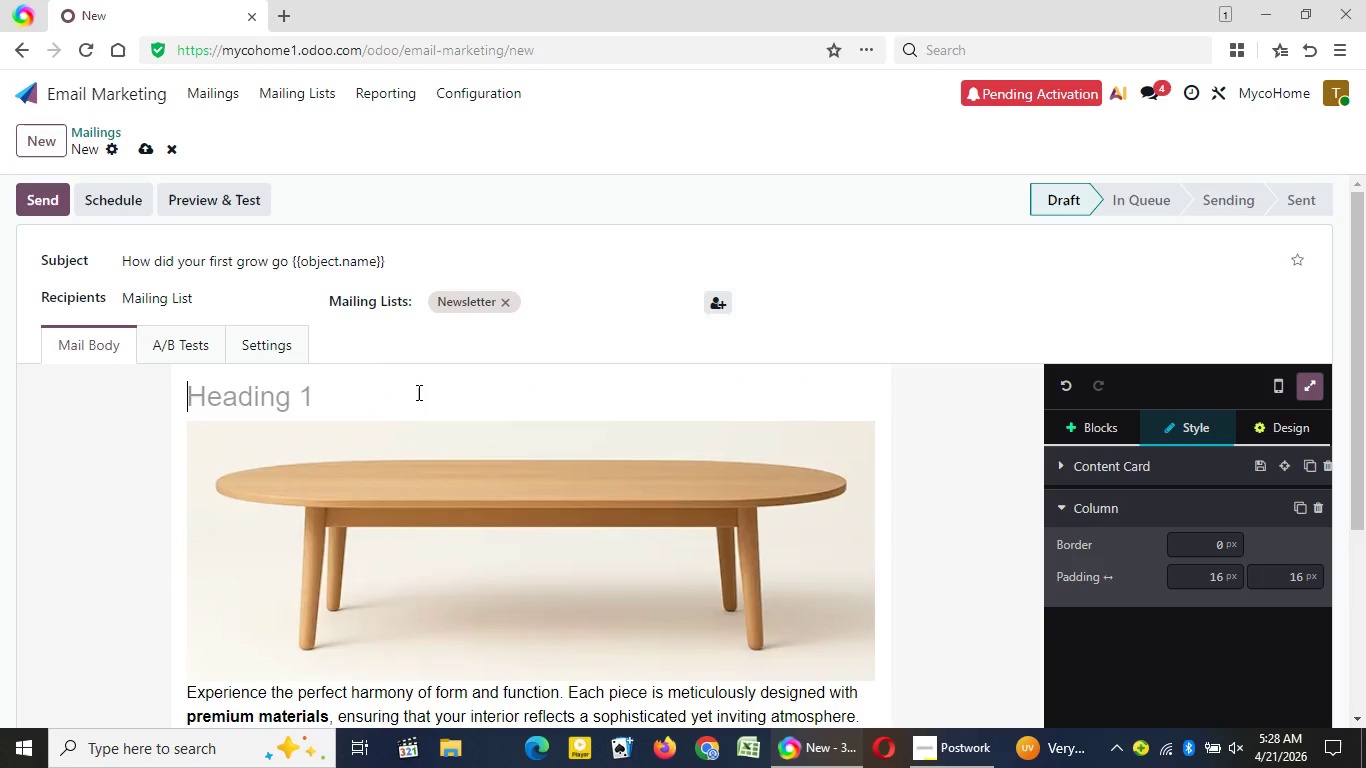 
key(Backspace)
 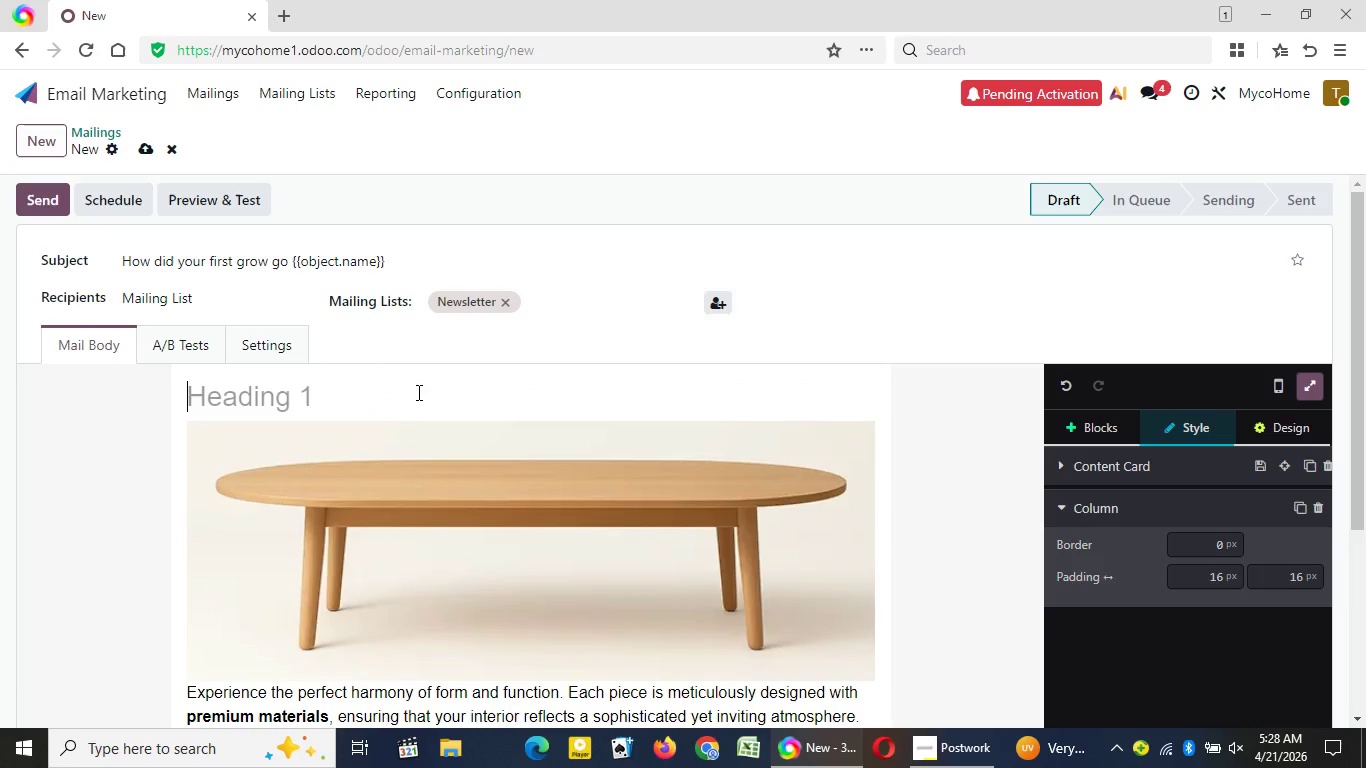 
key(Backspace)
 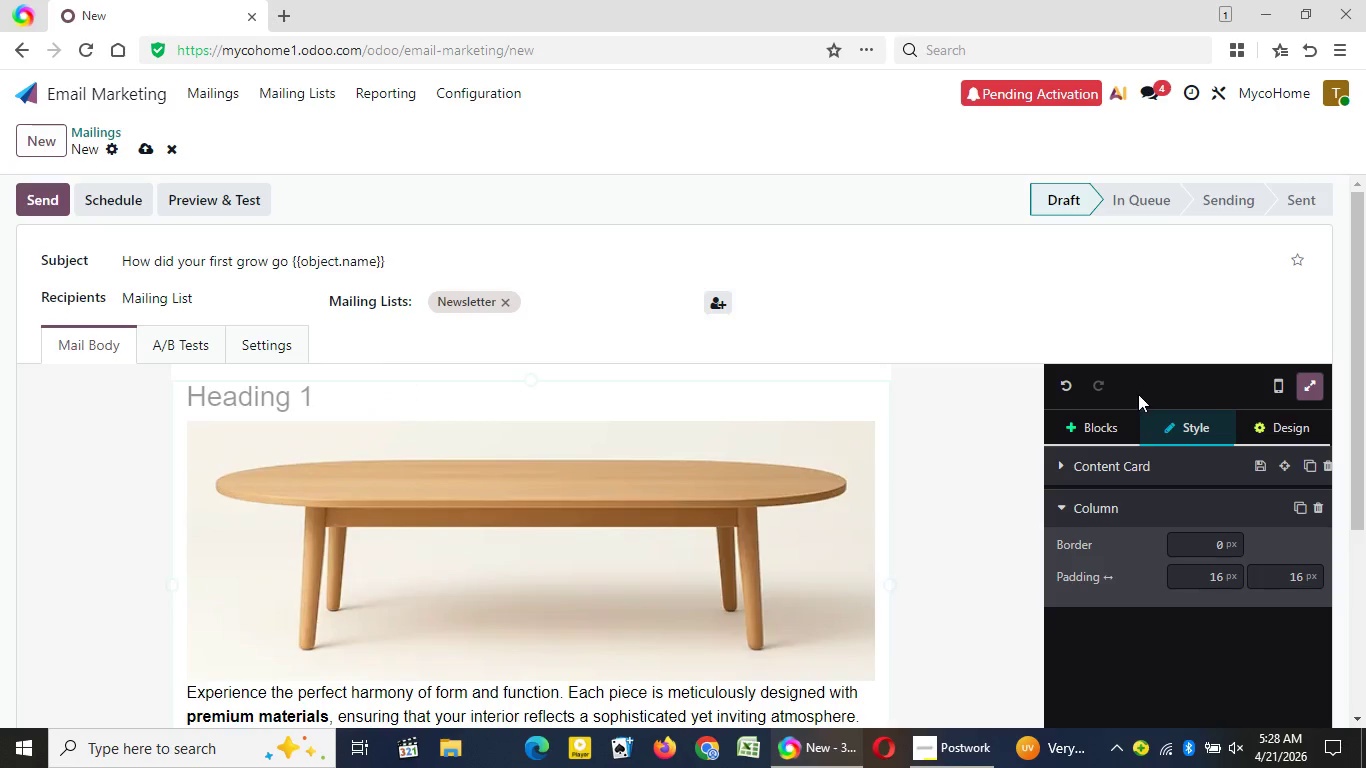 
key(Backspace)
 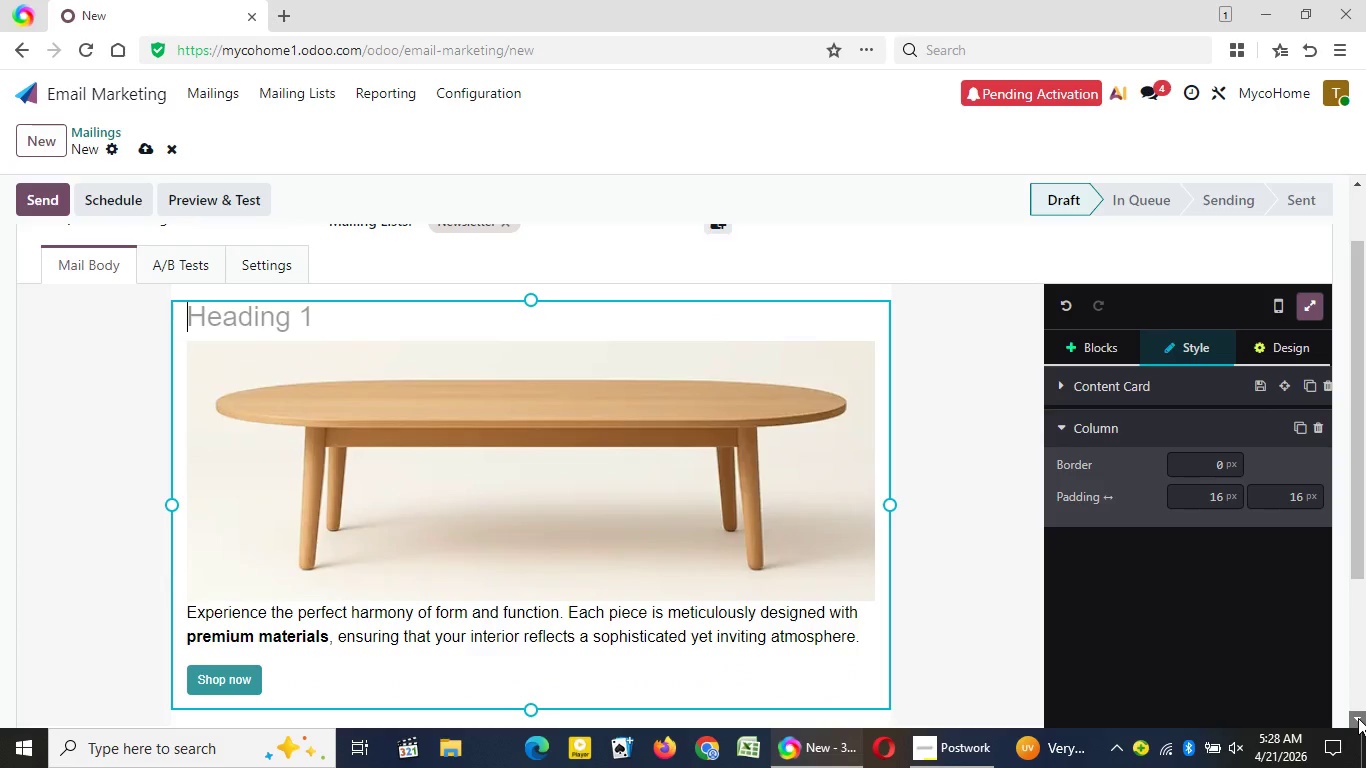 
double_click([1358, 718])
 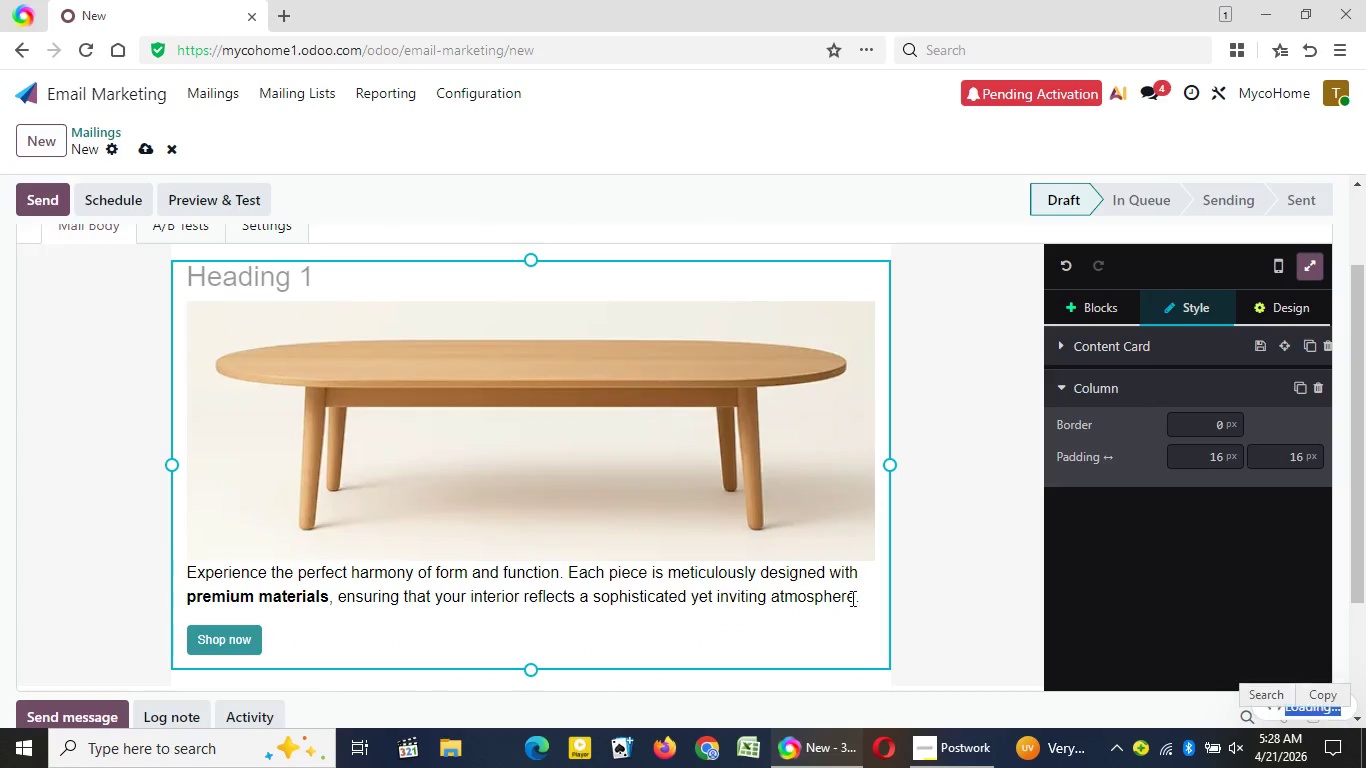 
triple_click([1358, 718])
 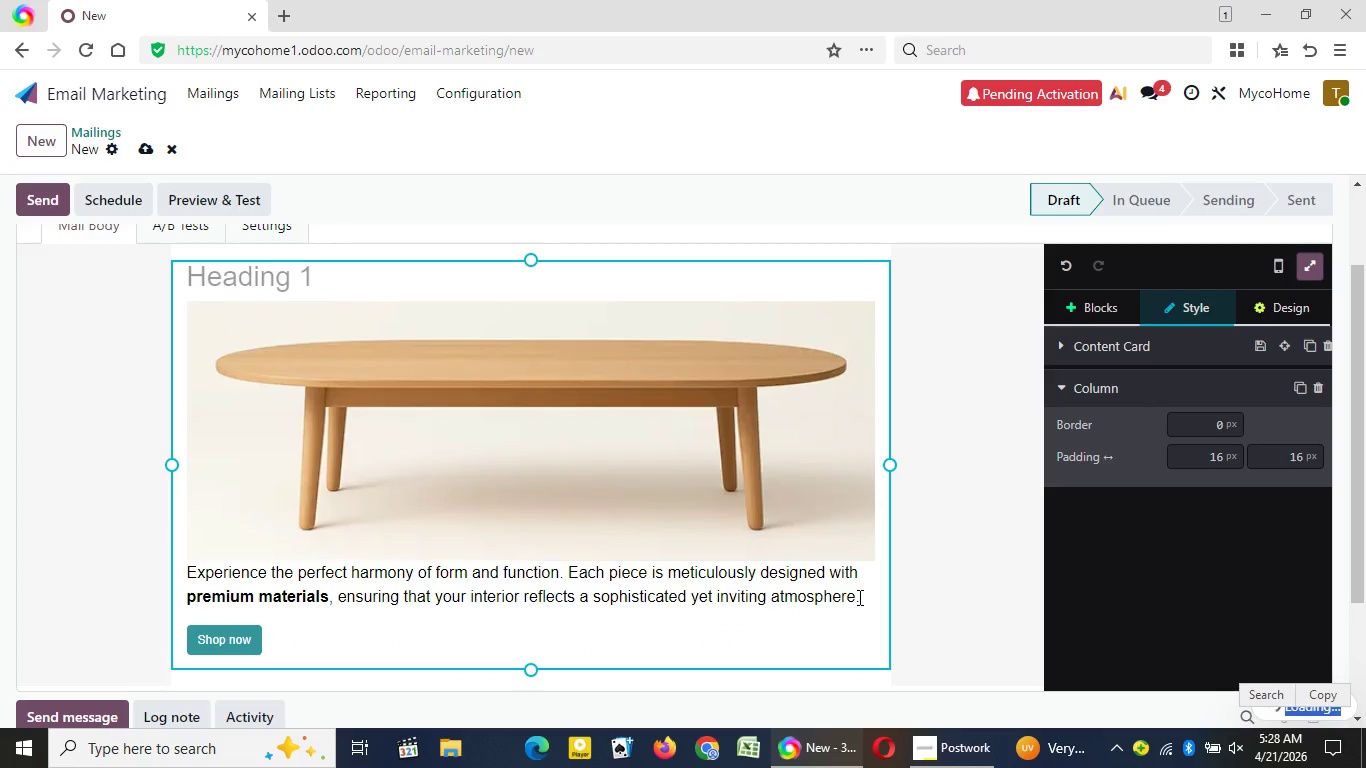 
triple_click([1358, 718])
 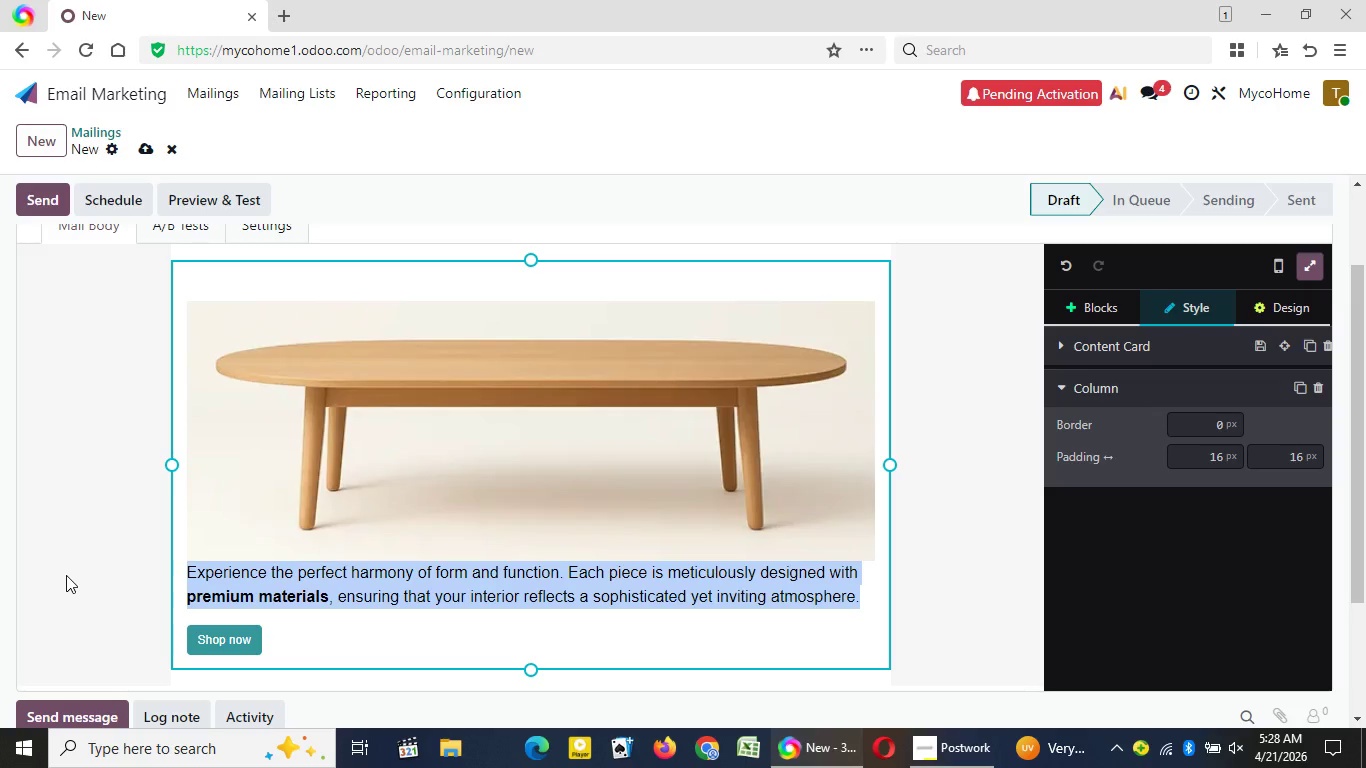 
left_click_drag(start_coordinate=[862, 597], to_coordinate=[66, 575])
 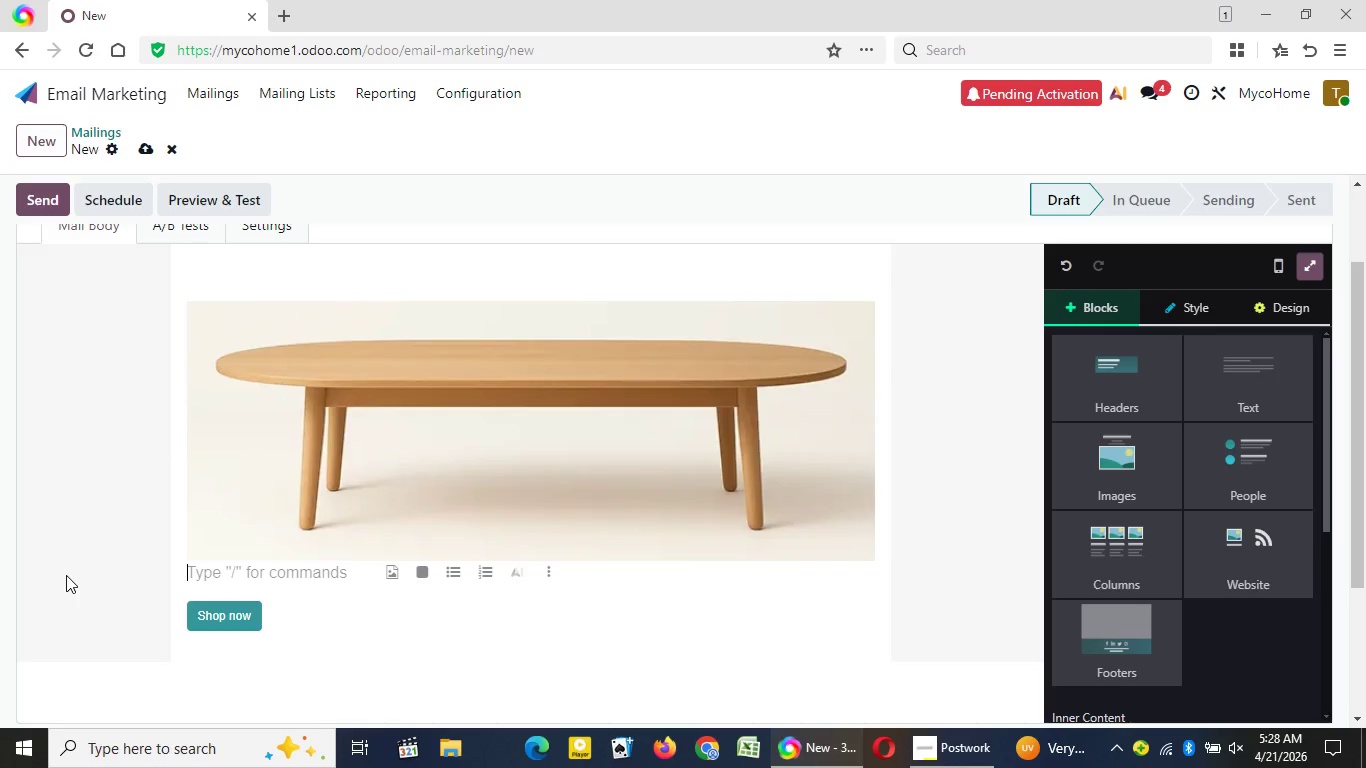 
key(Backspace)
 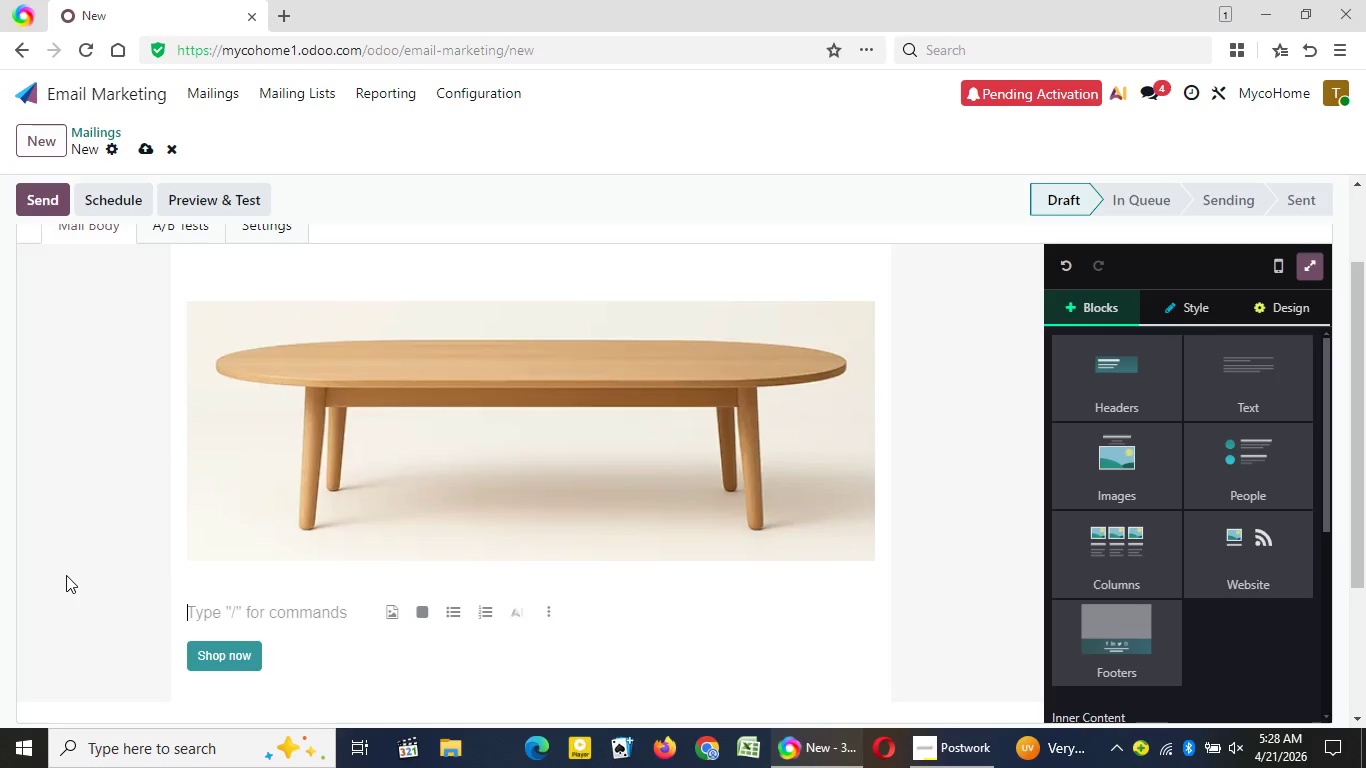 
key(Enter)
 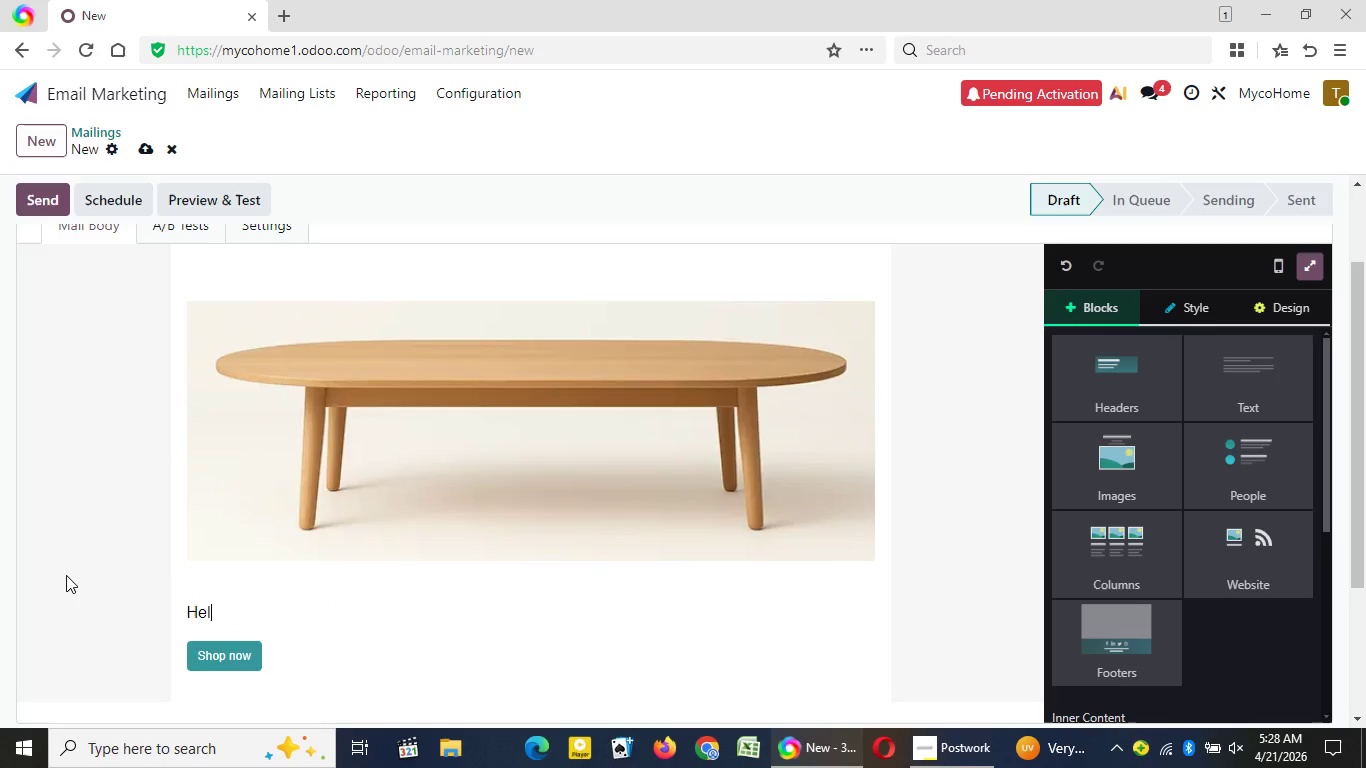 
type(Hellow)
key(Backspace)
type( {{object.name)
 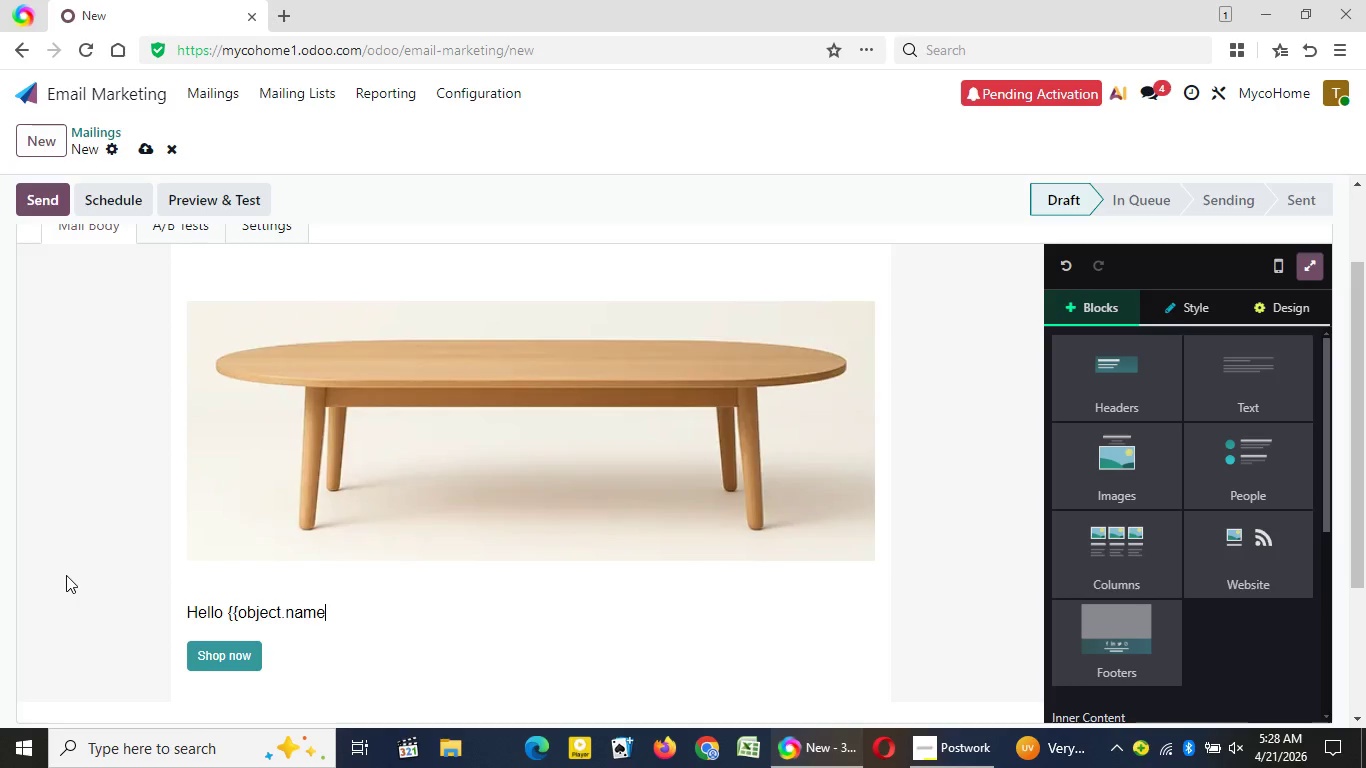 
wait(5.69)
 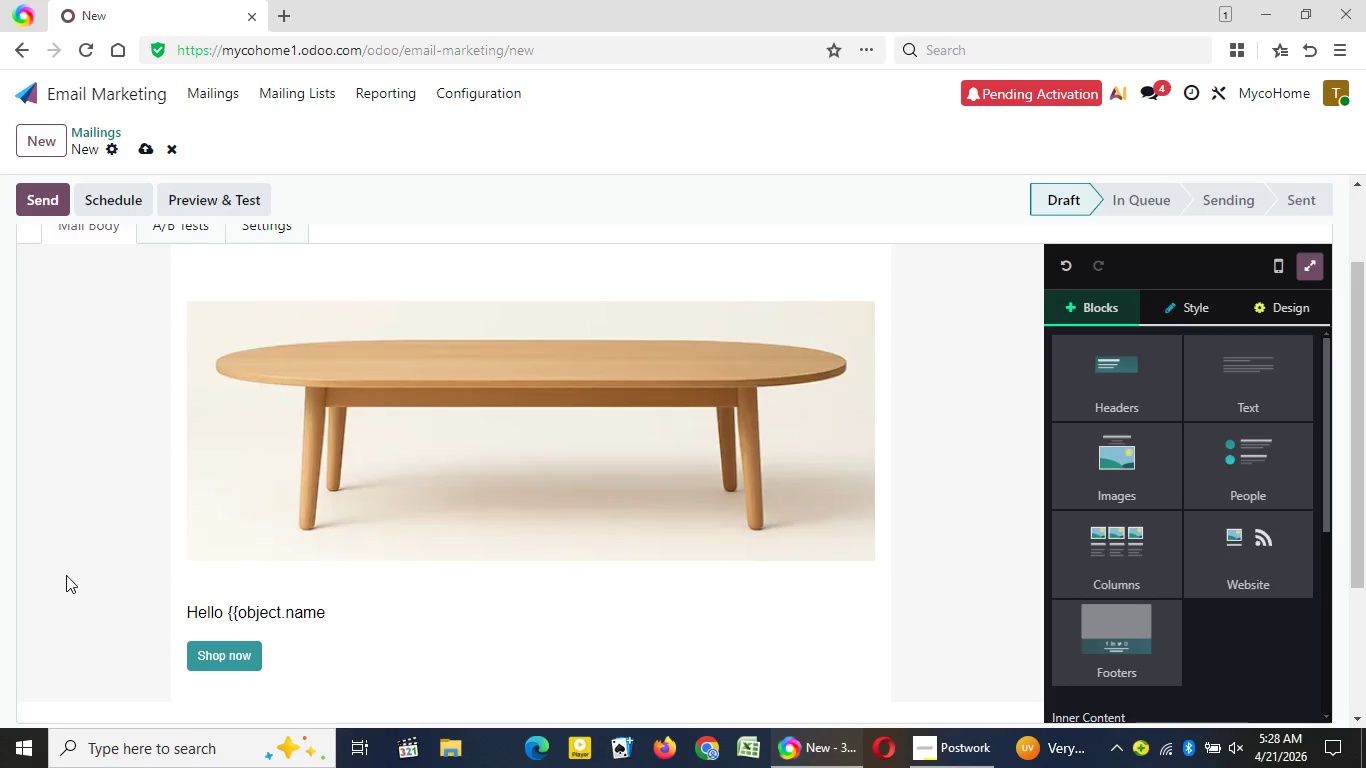 
key(Shift+BracketRight)
 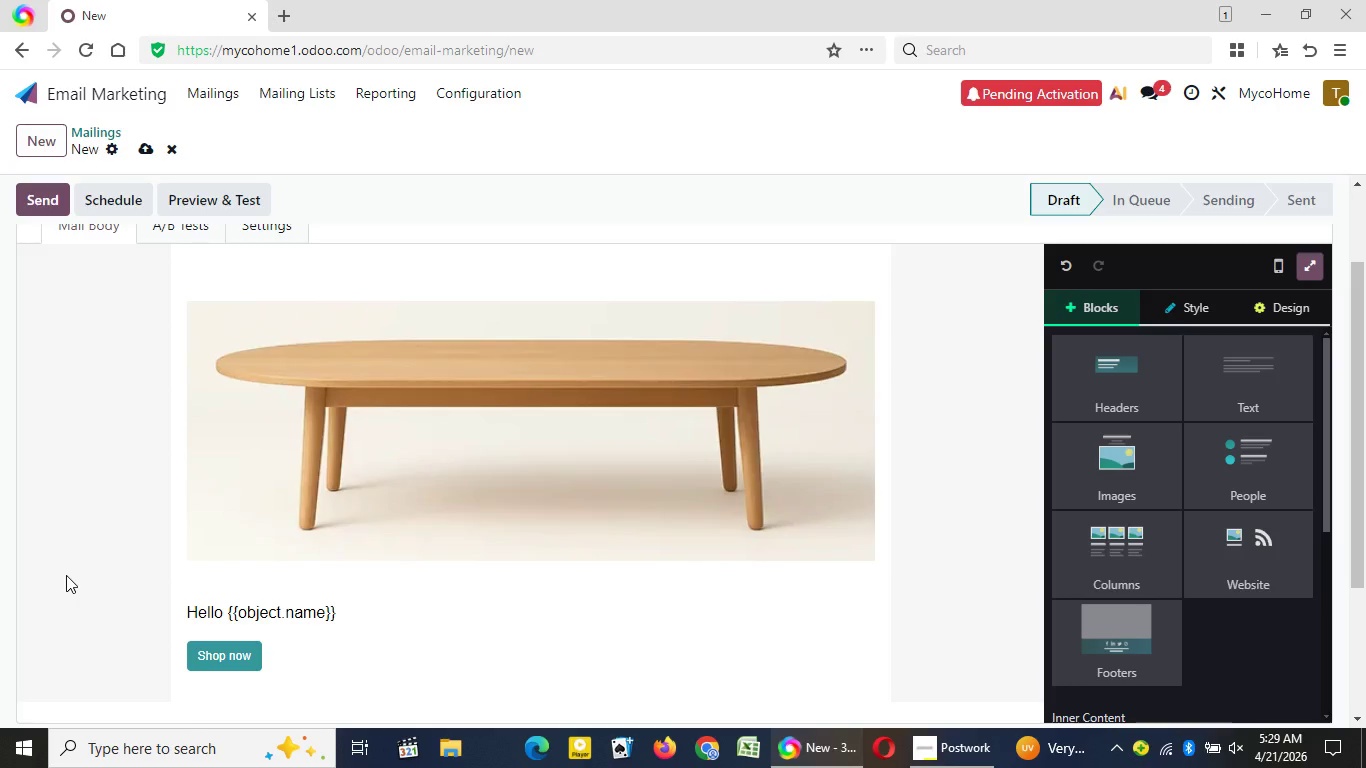 
key(Shift+BracketRight)
 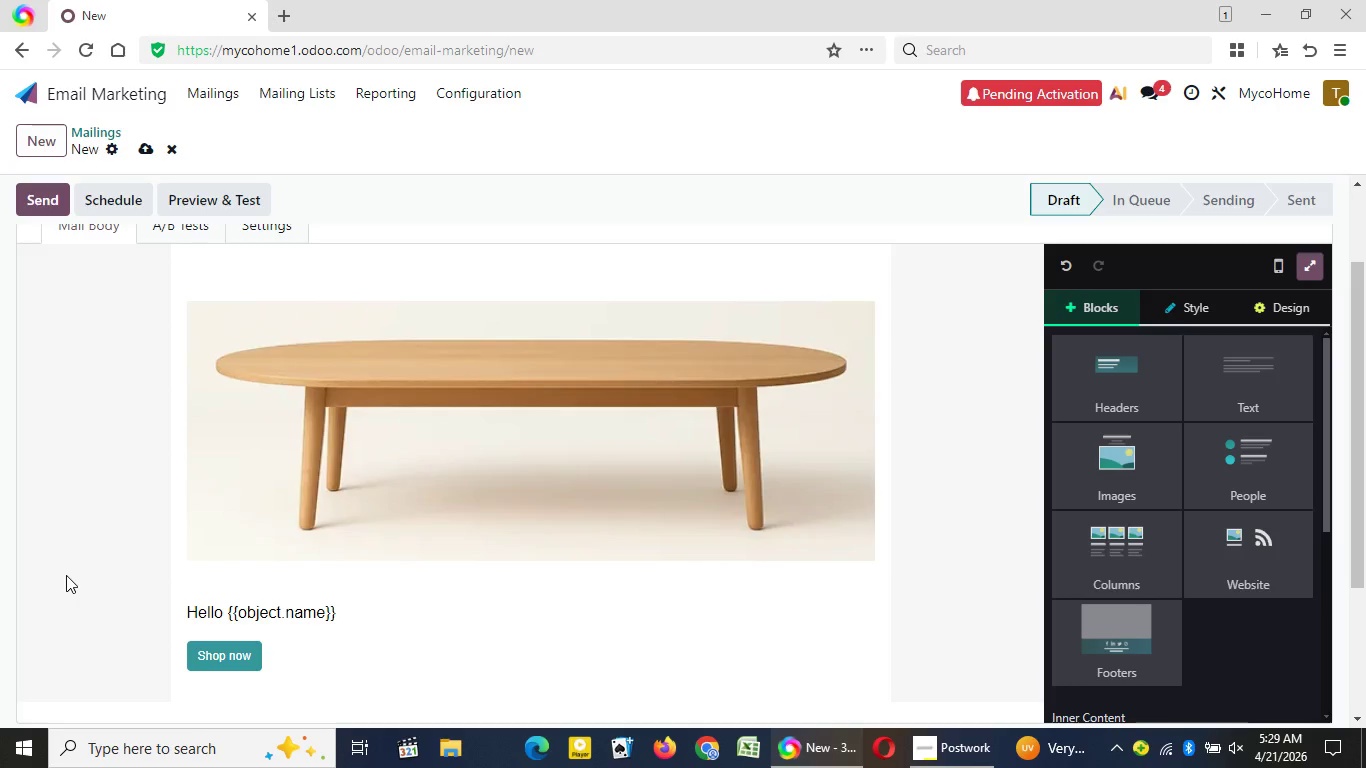 
key(Space)
 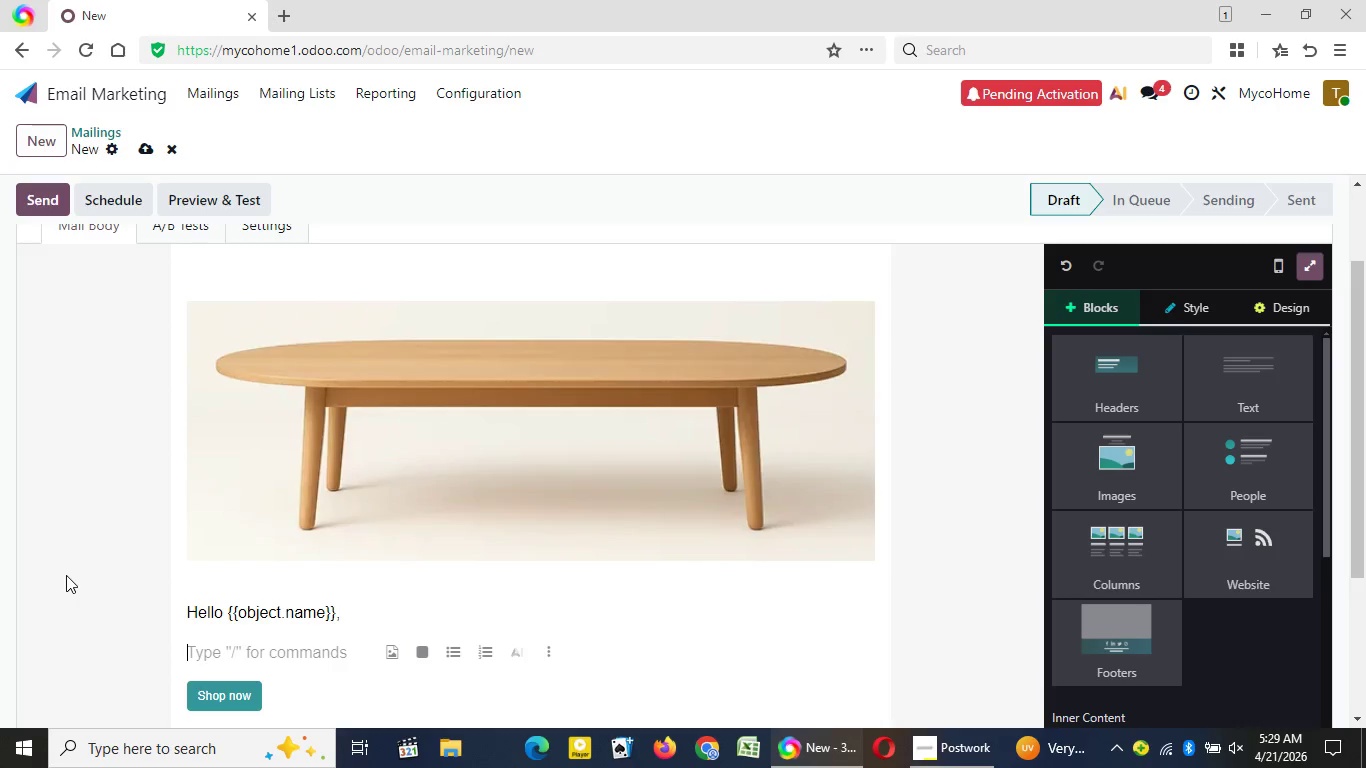 
key(Backspace)
 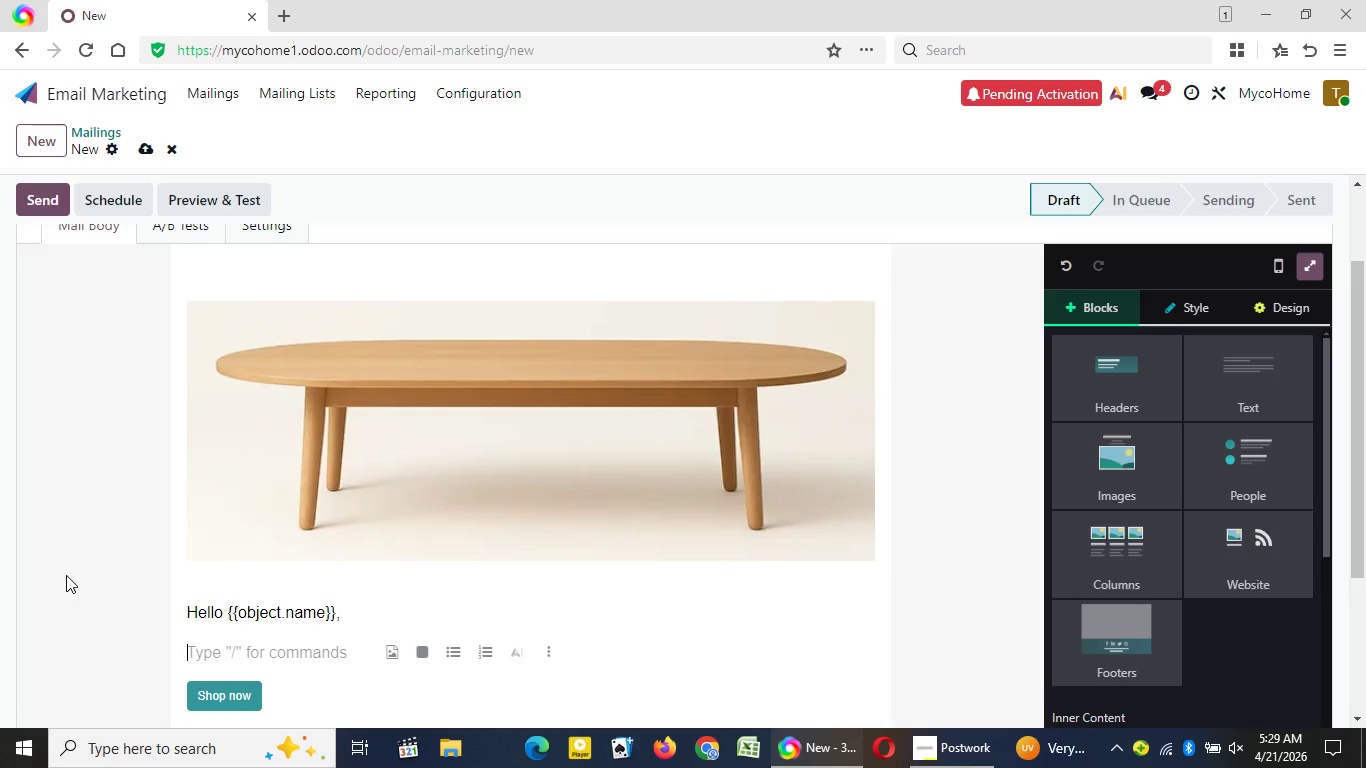 
key(Comma)
 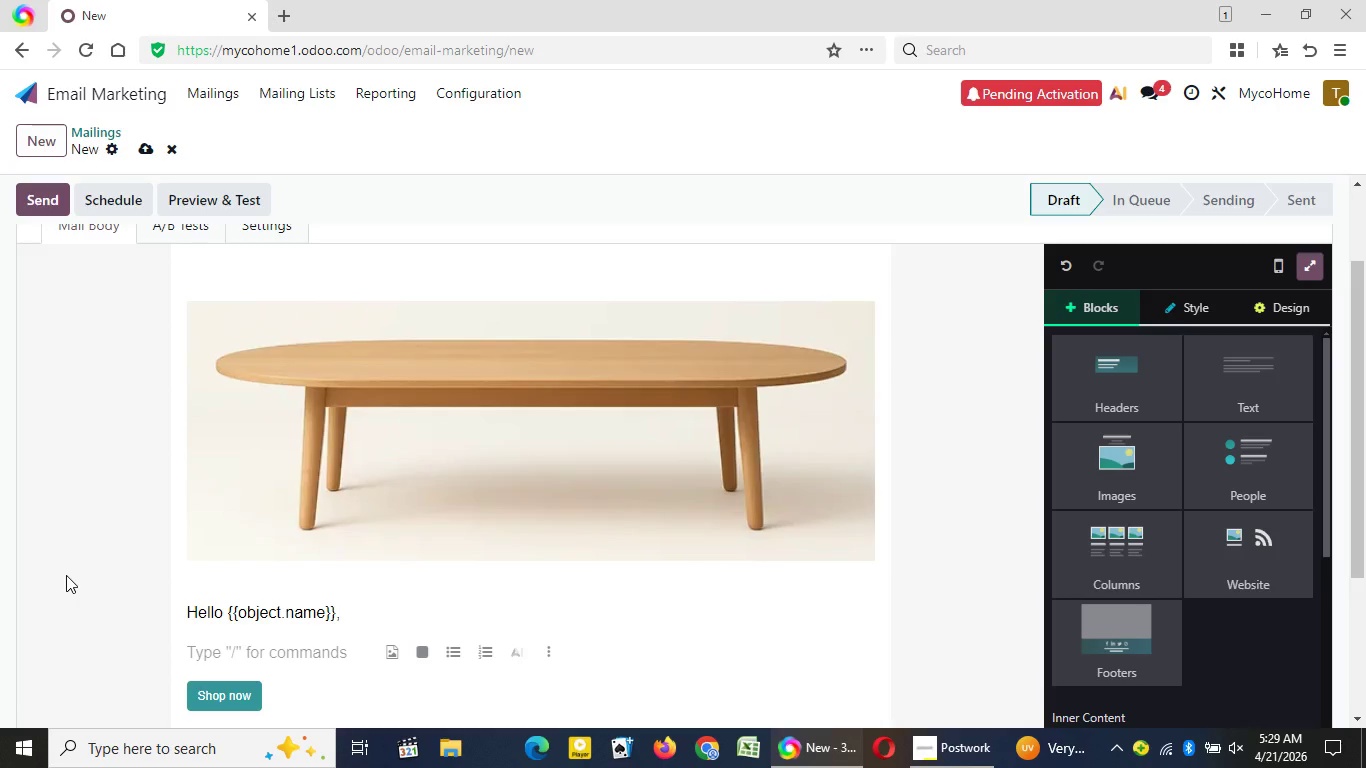 
key(Enter)
 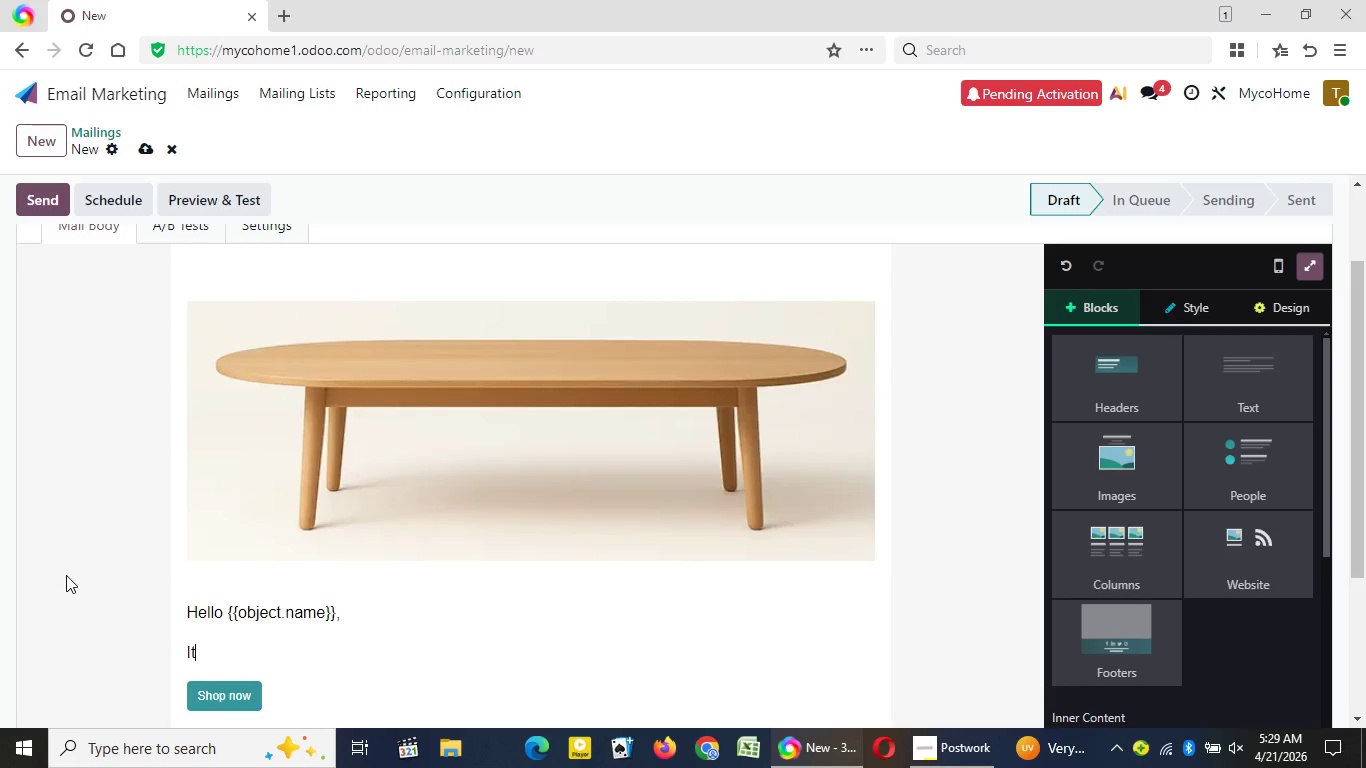 
type(It seep like quite some time has passed )
 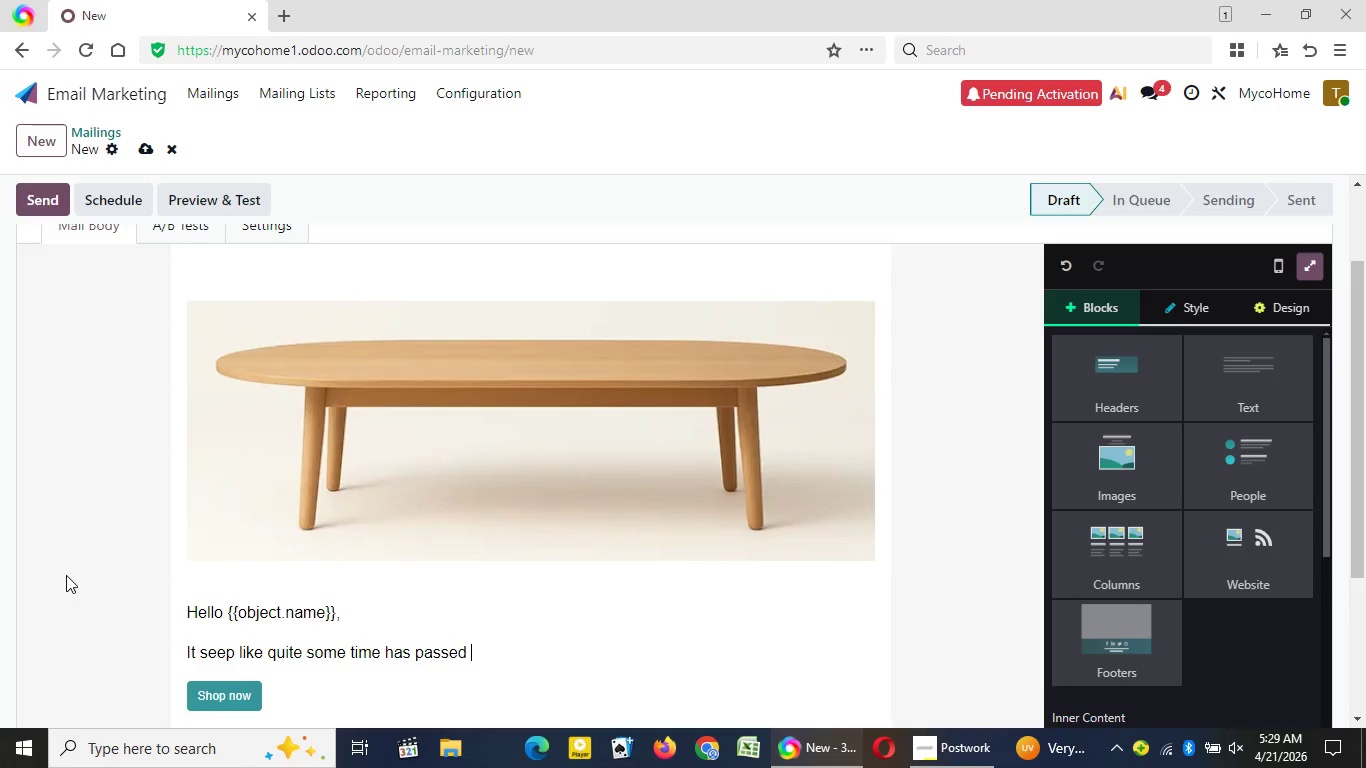 
wait(24.33)
 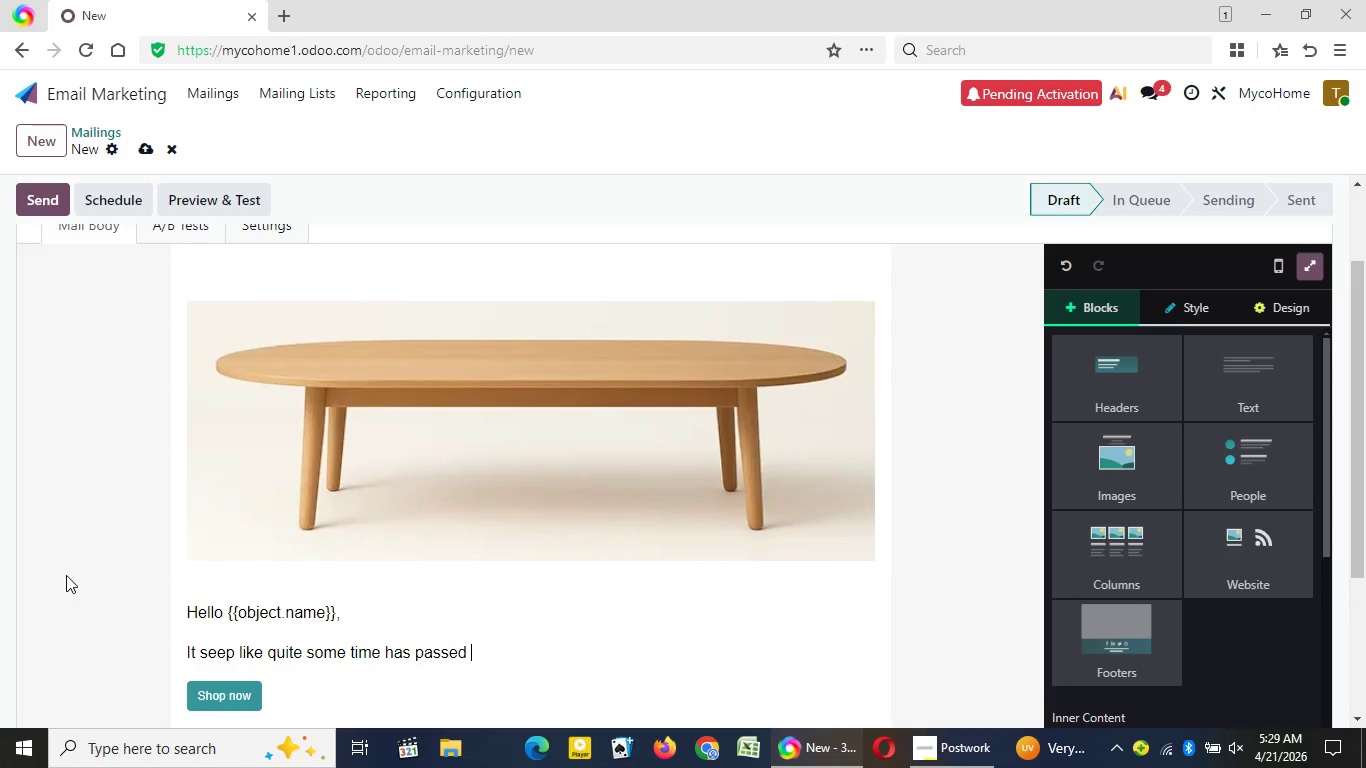 
type(sin)
 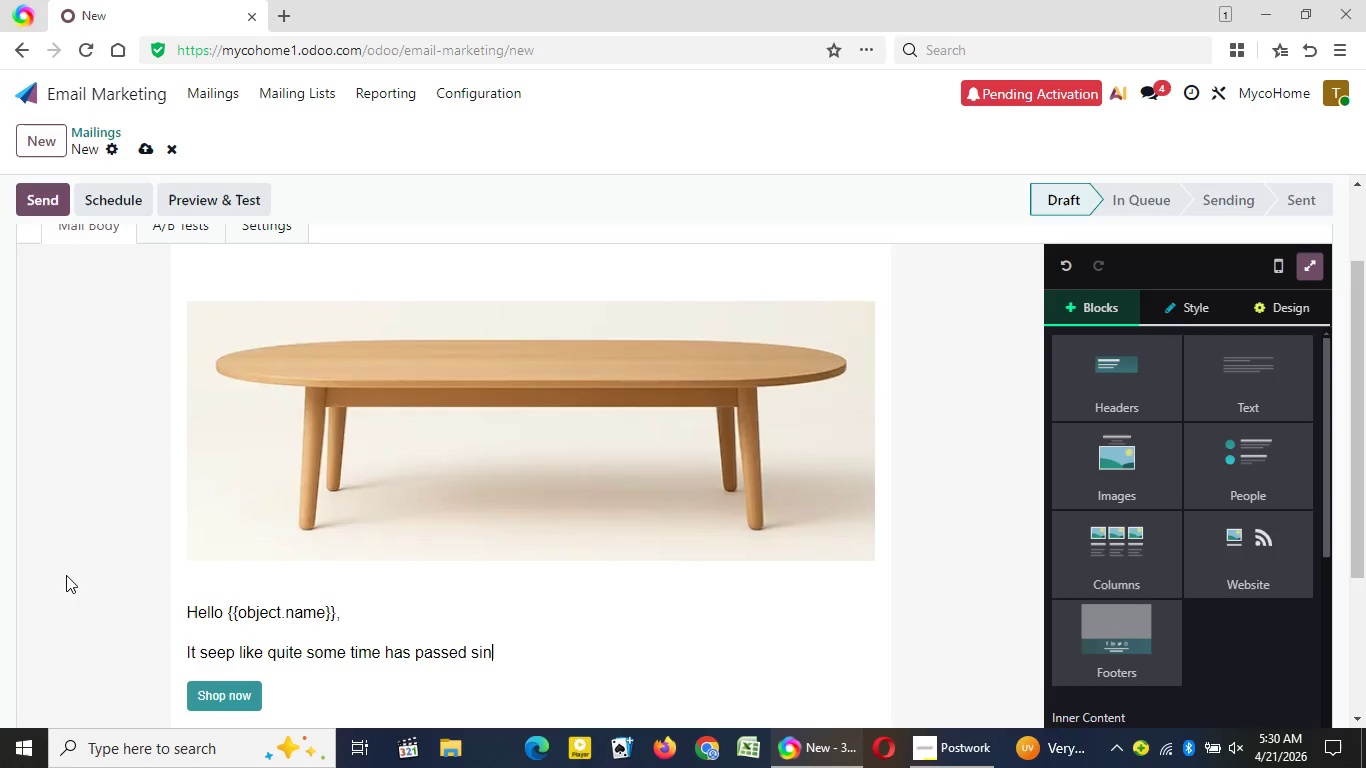 
wait(9.45)
 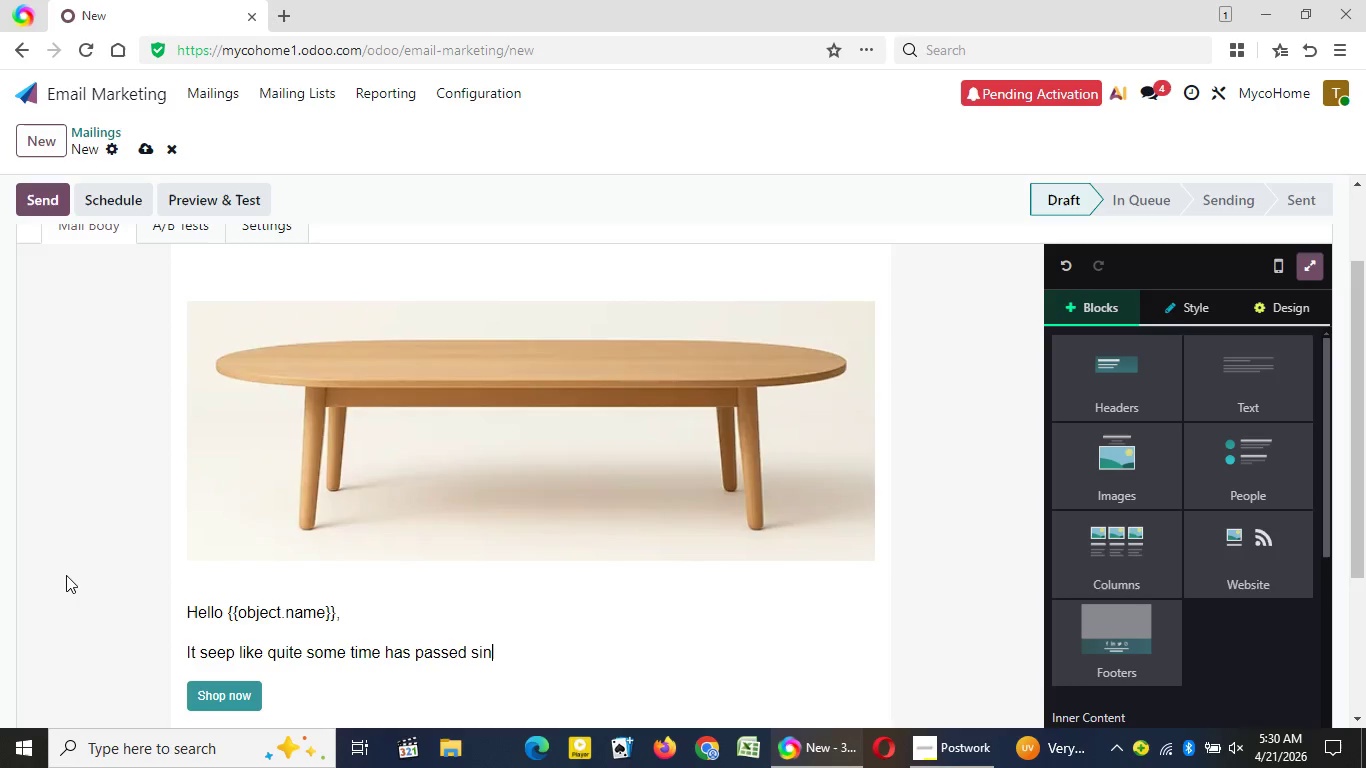 
type(ce )
 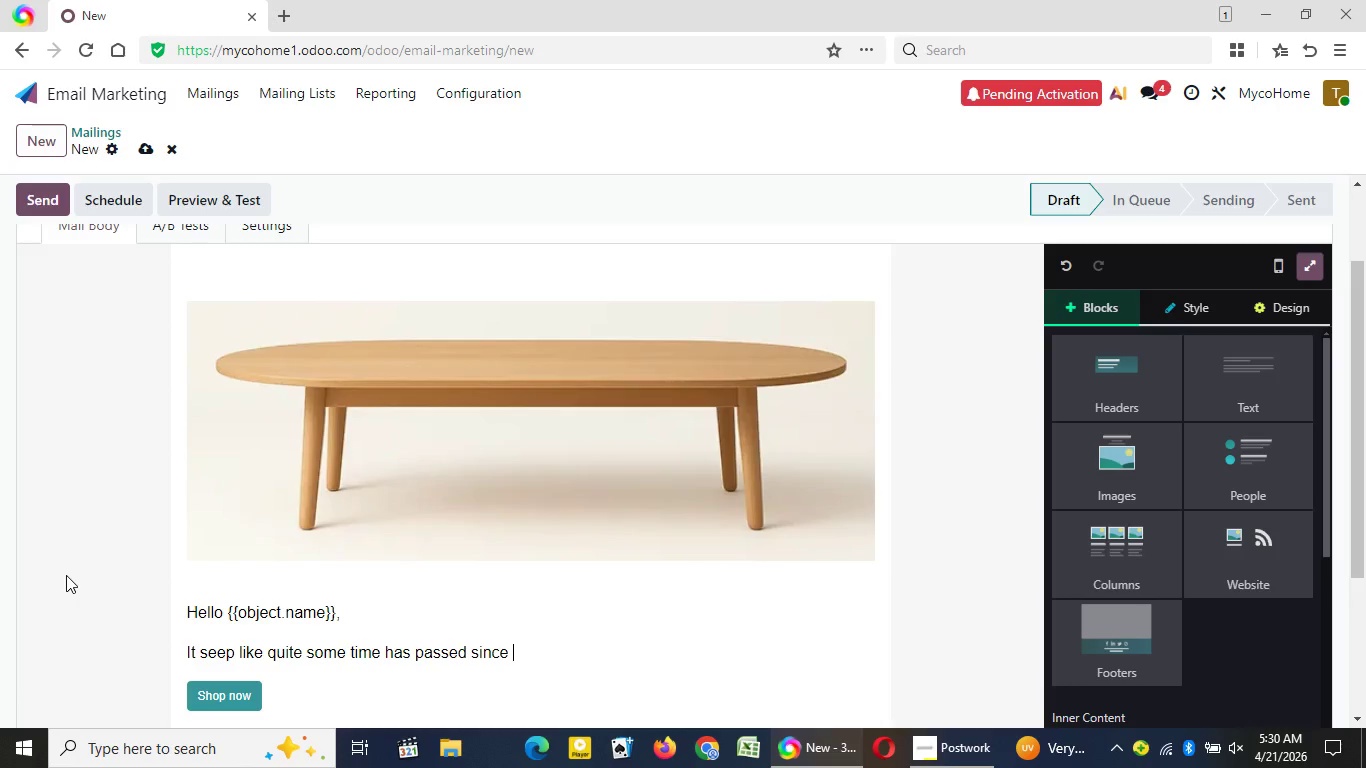 
wait(15.12)
 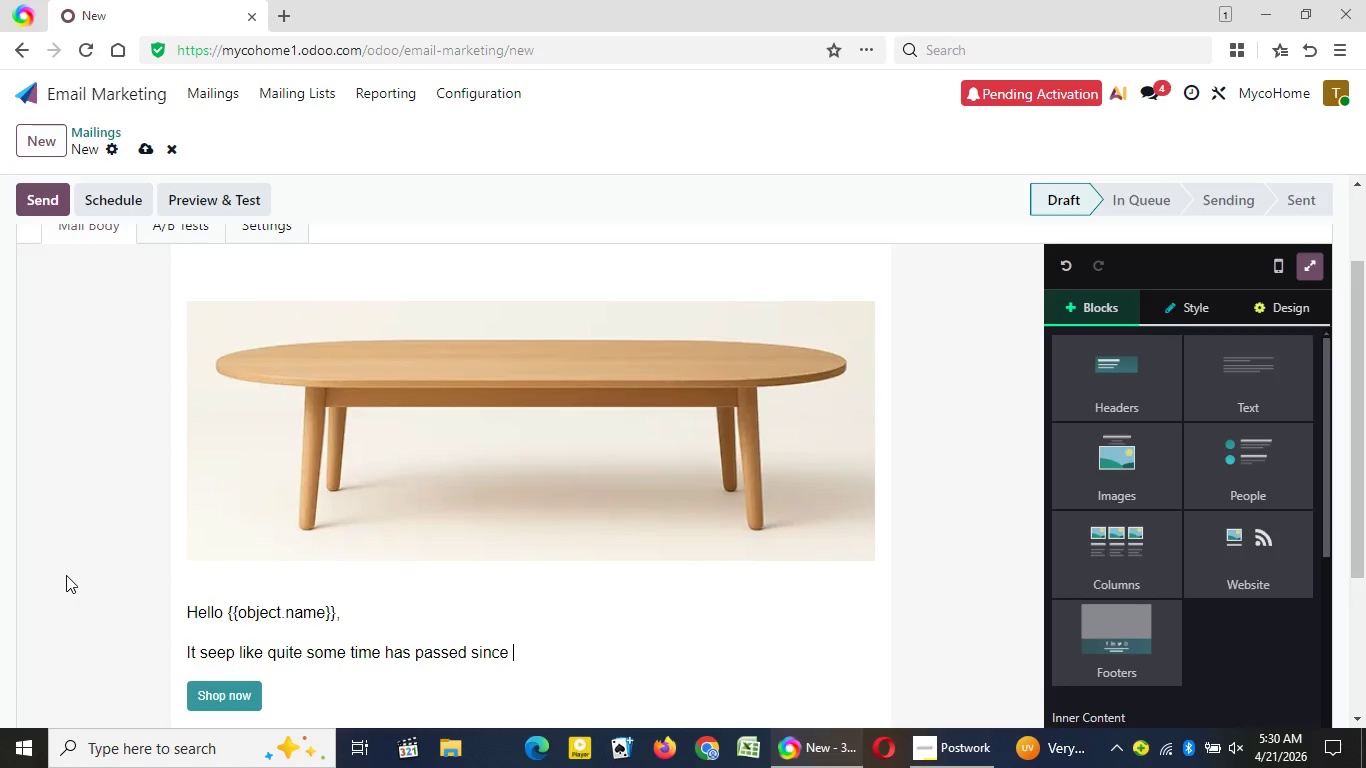 
type( y)
key(Backspace)
key(Backspace)
key(Backspace)
type( your adventure in gro)
 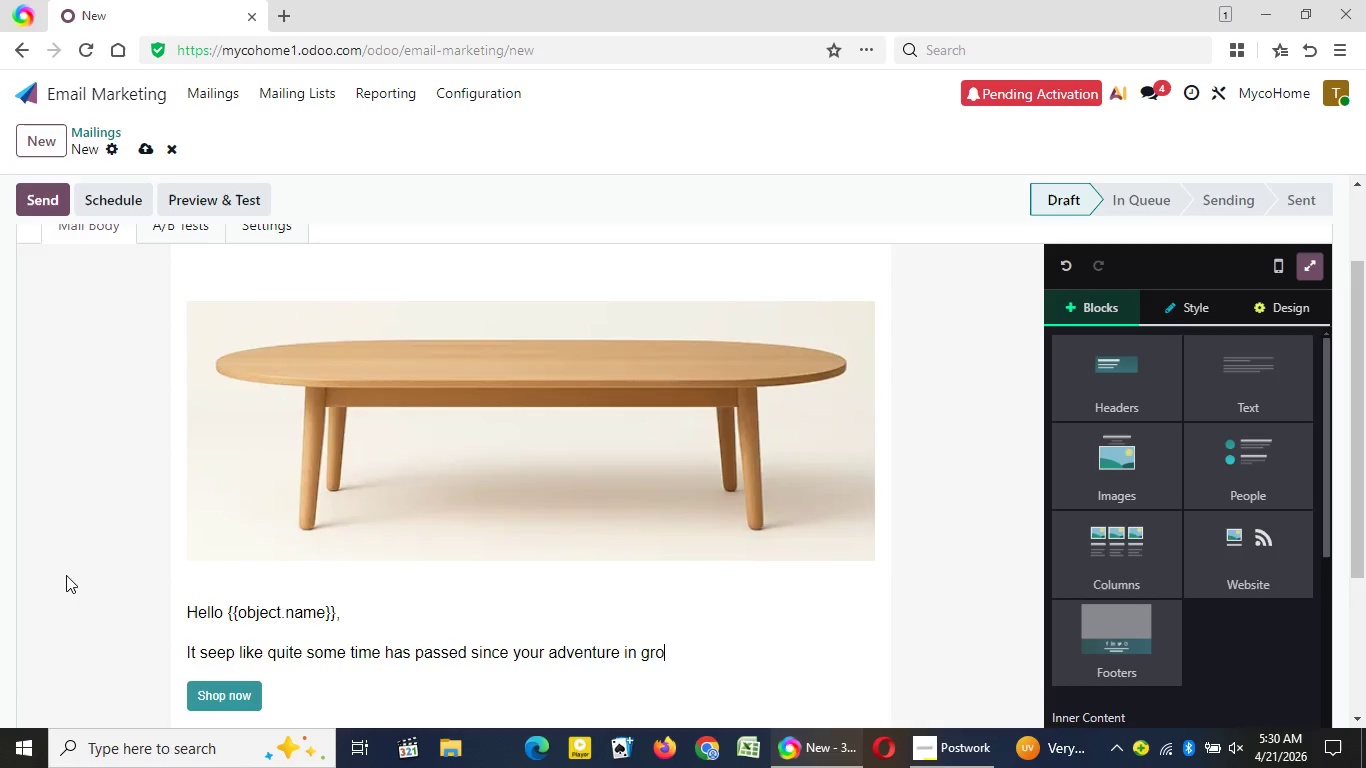 
wait(27.84)
 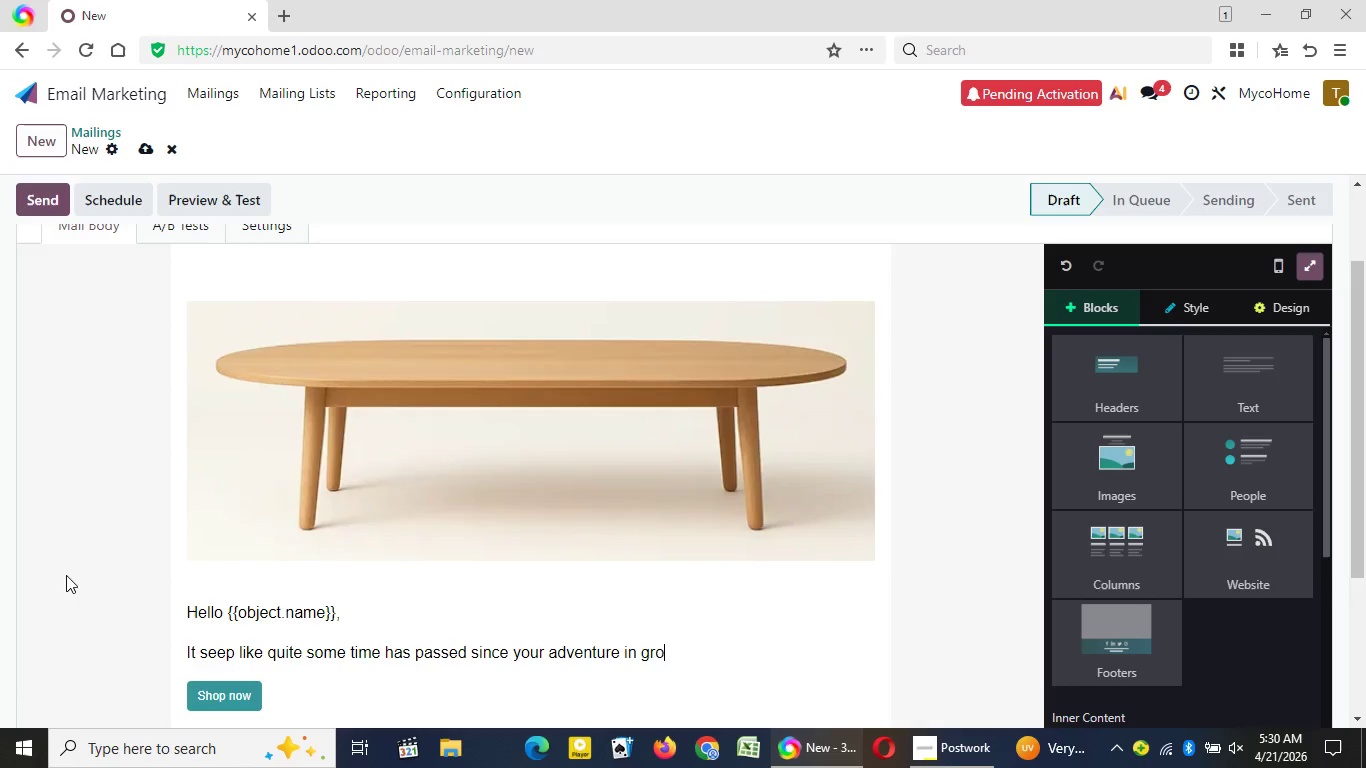 
type(wing your own {{object.category_id)
 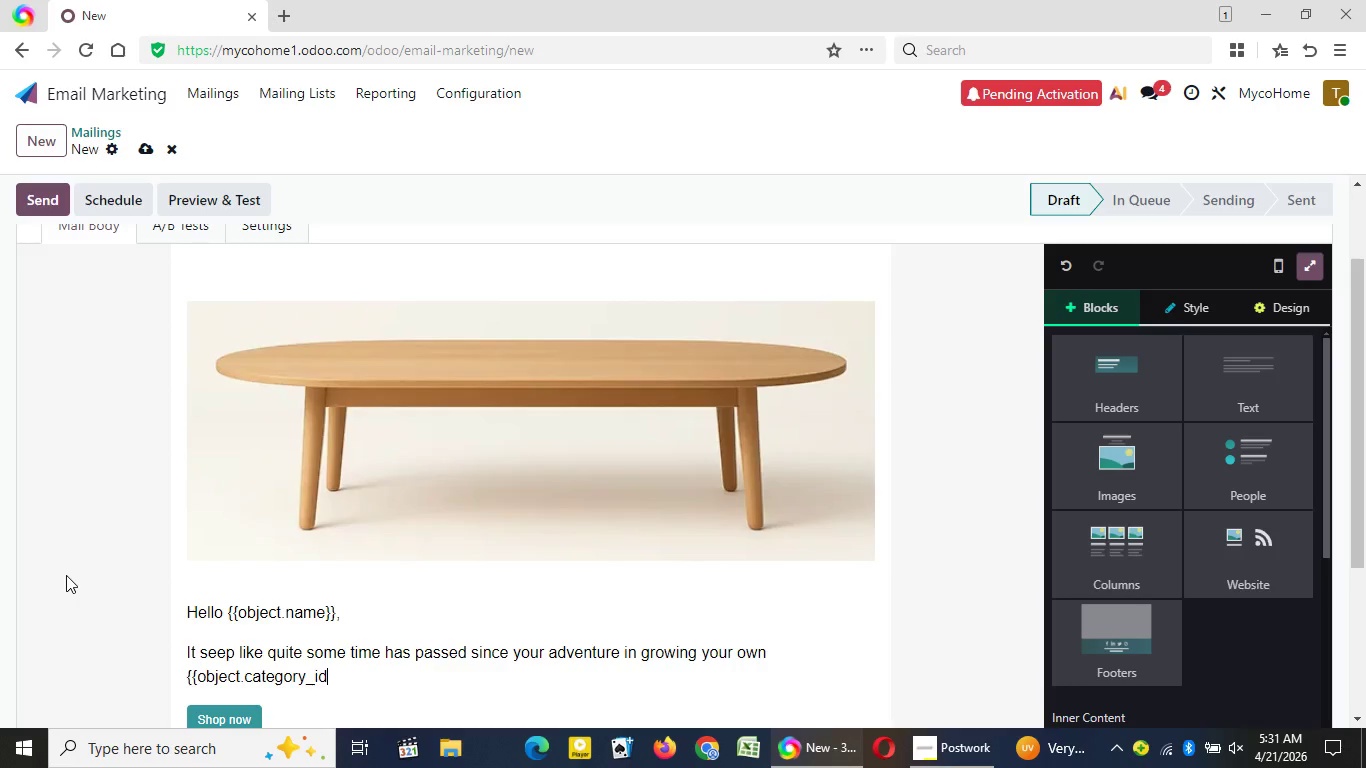 
type(.name}} using your )
 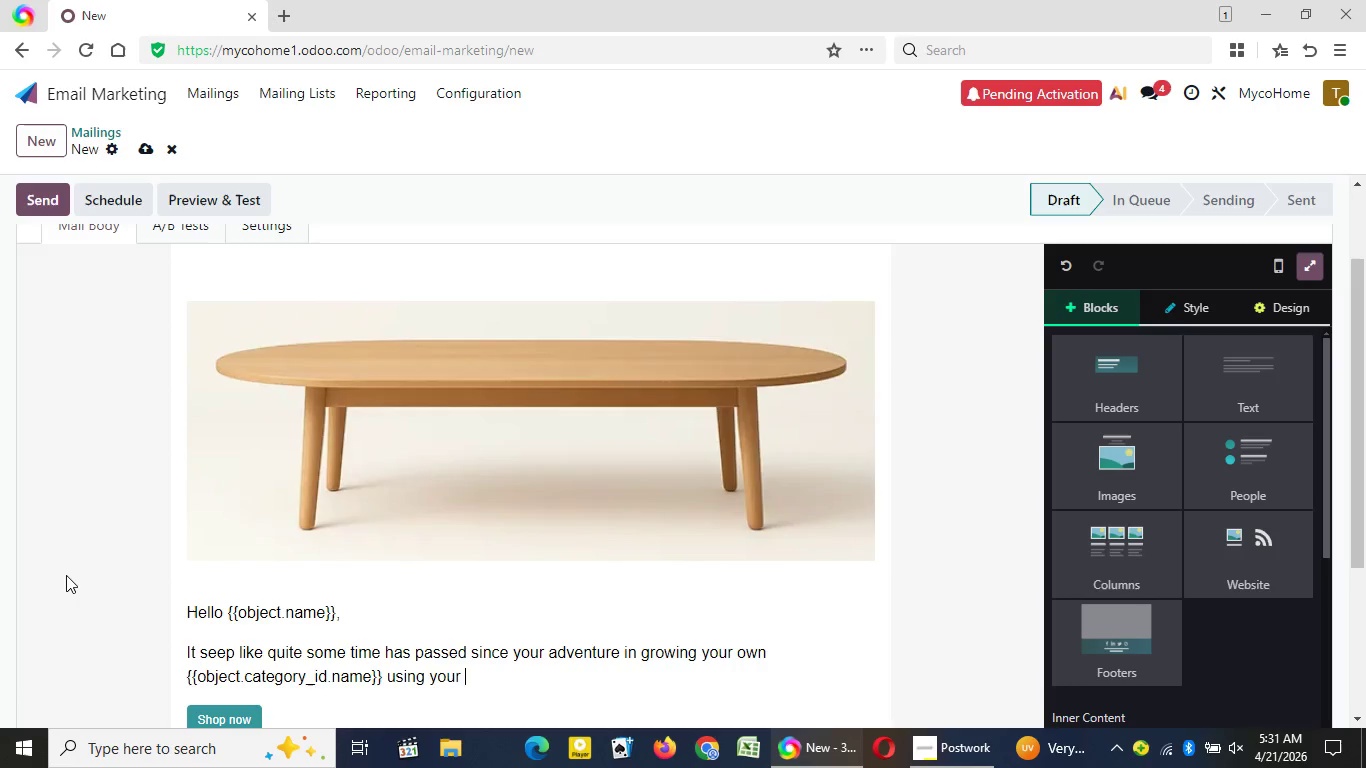 
type(grow kit began, and we were curious how was your experience harvesting for the first time?)
 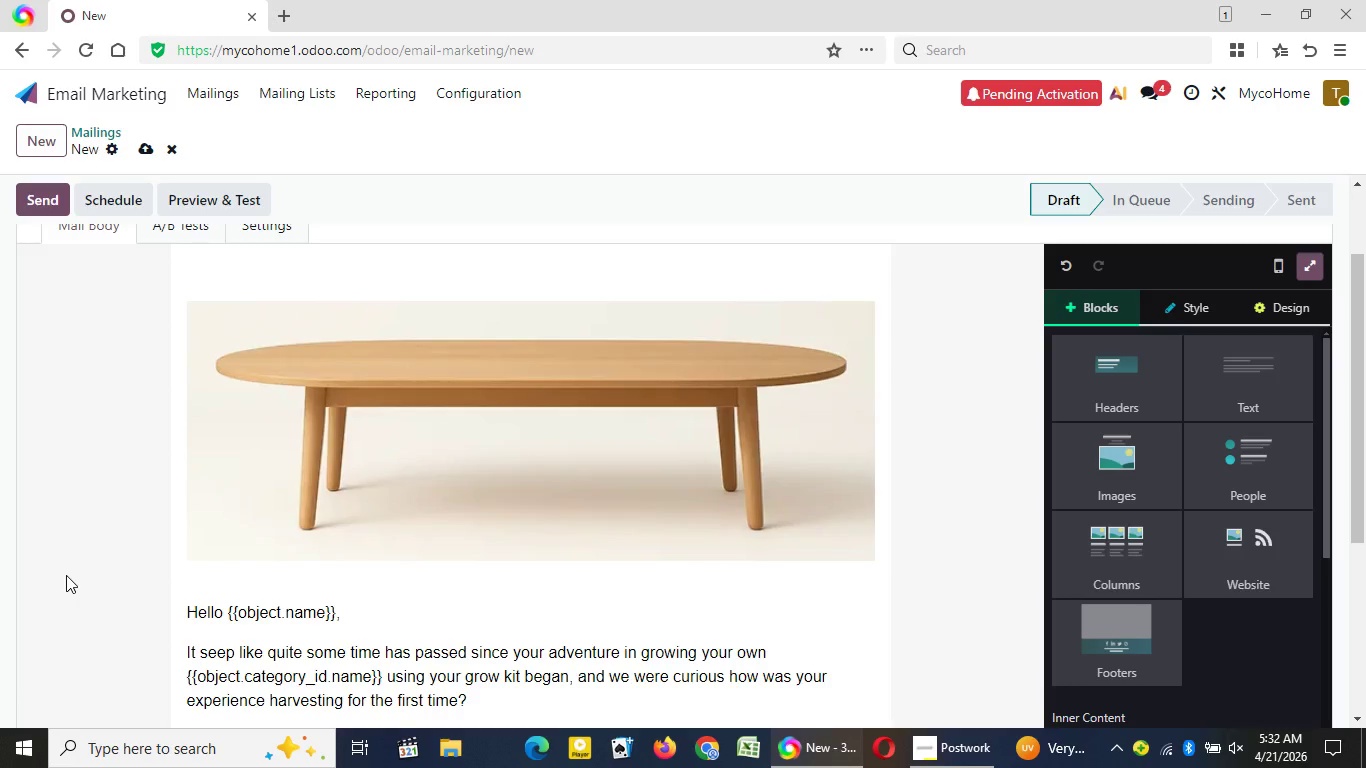 
 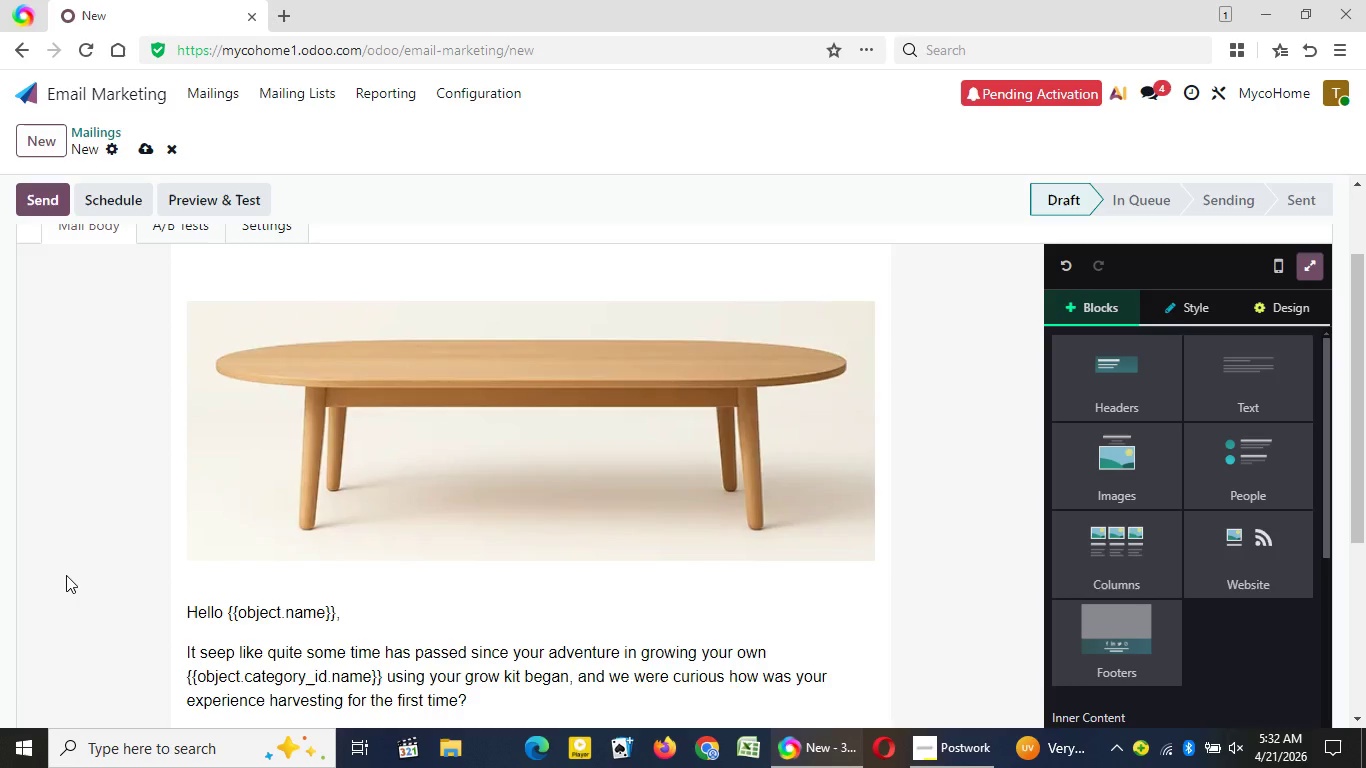 
key(Enter)
 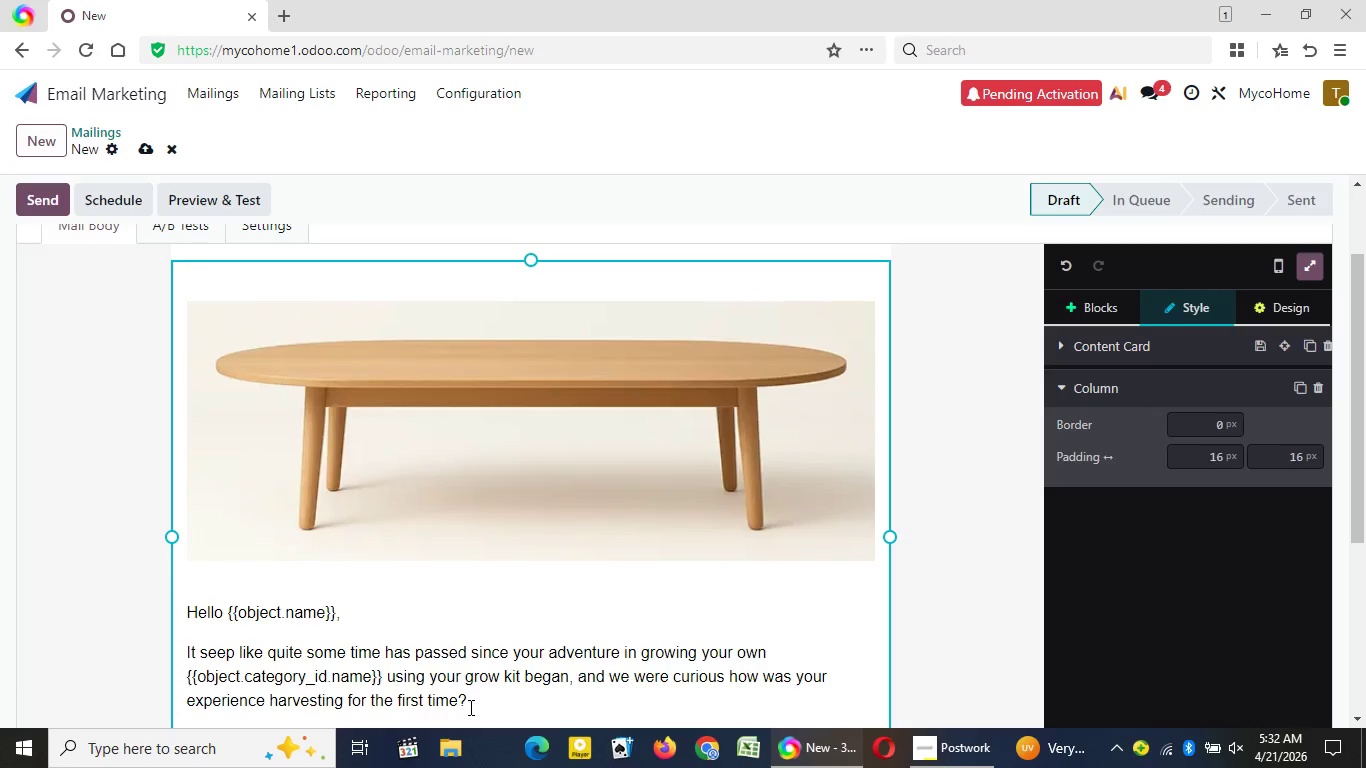 
left_click([469, 707])
 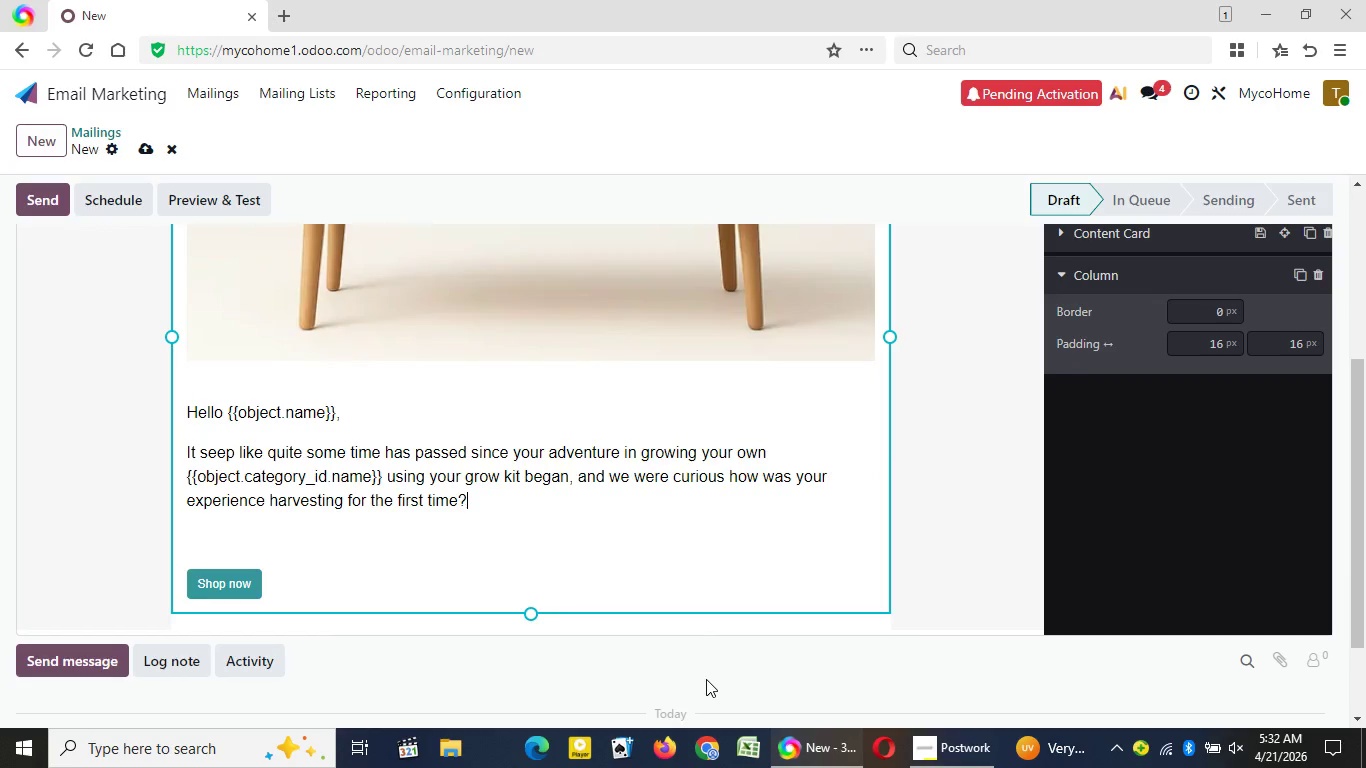 
scroll: coordinate [469, 707], scroll_direction: down, amount: 2.0
 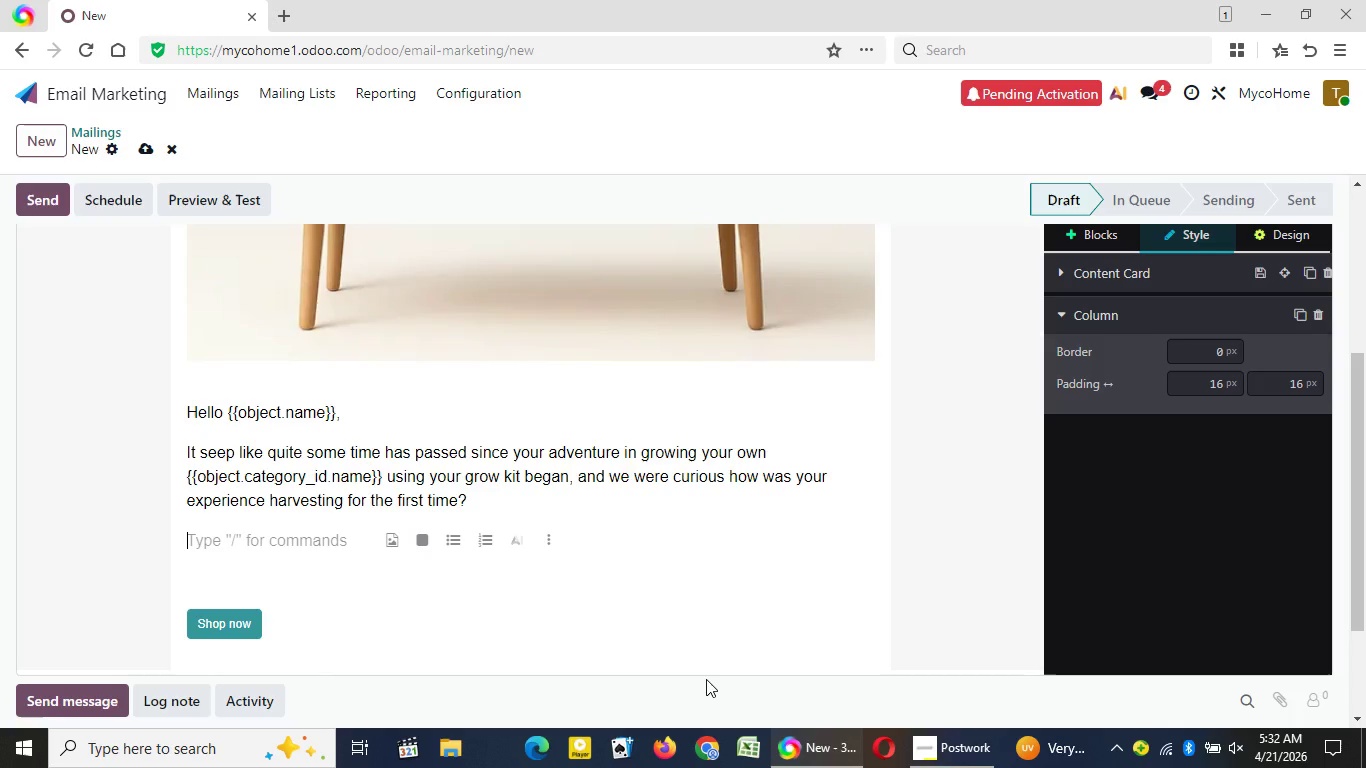 
key(Enter)
 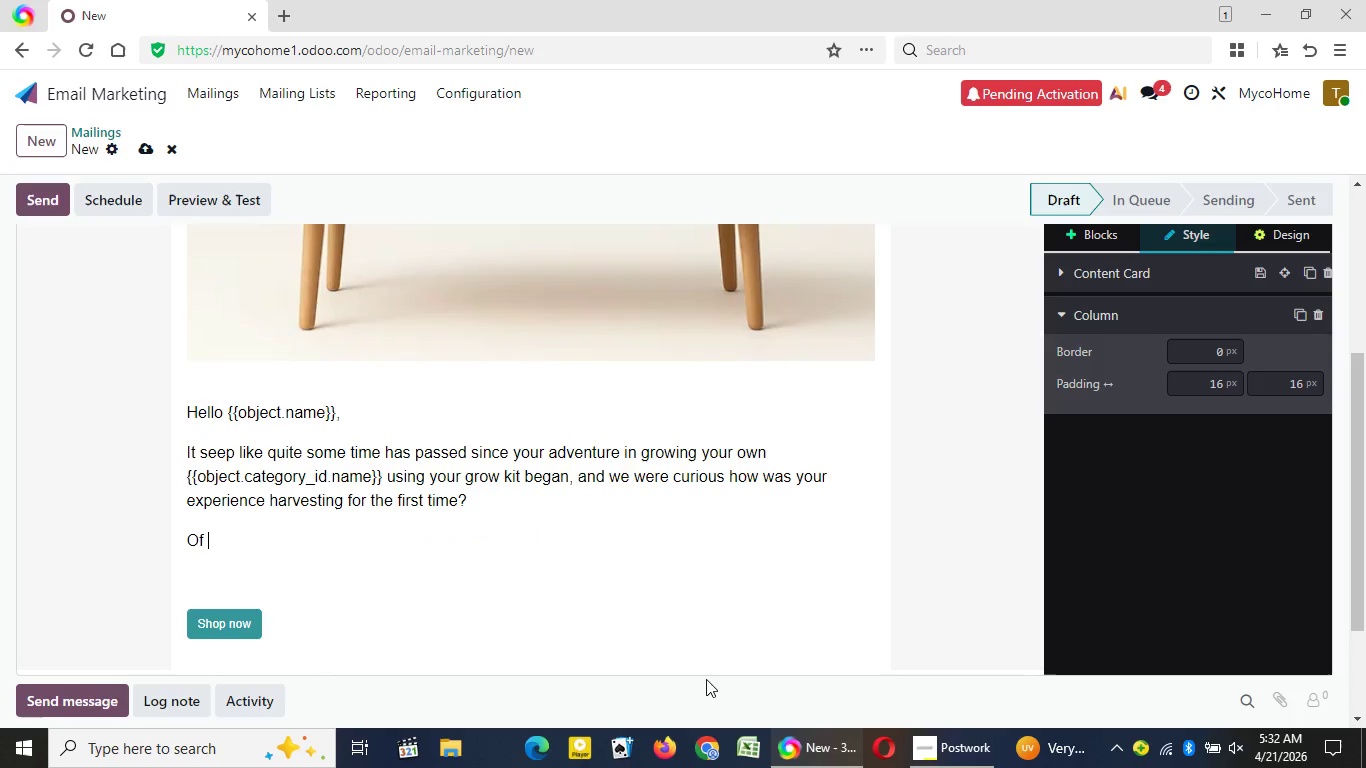 
type(Of course, thers)
key(Backspace)
type(e's noting )
 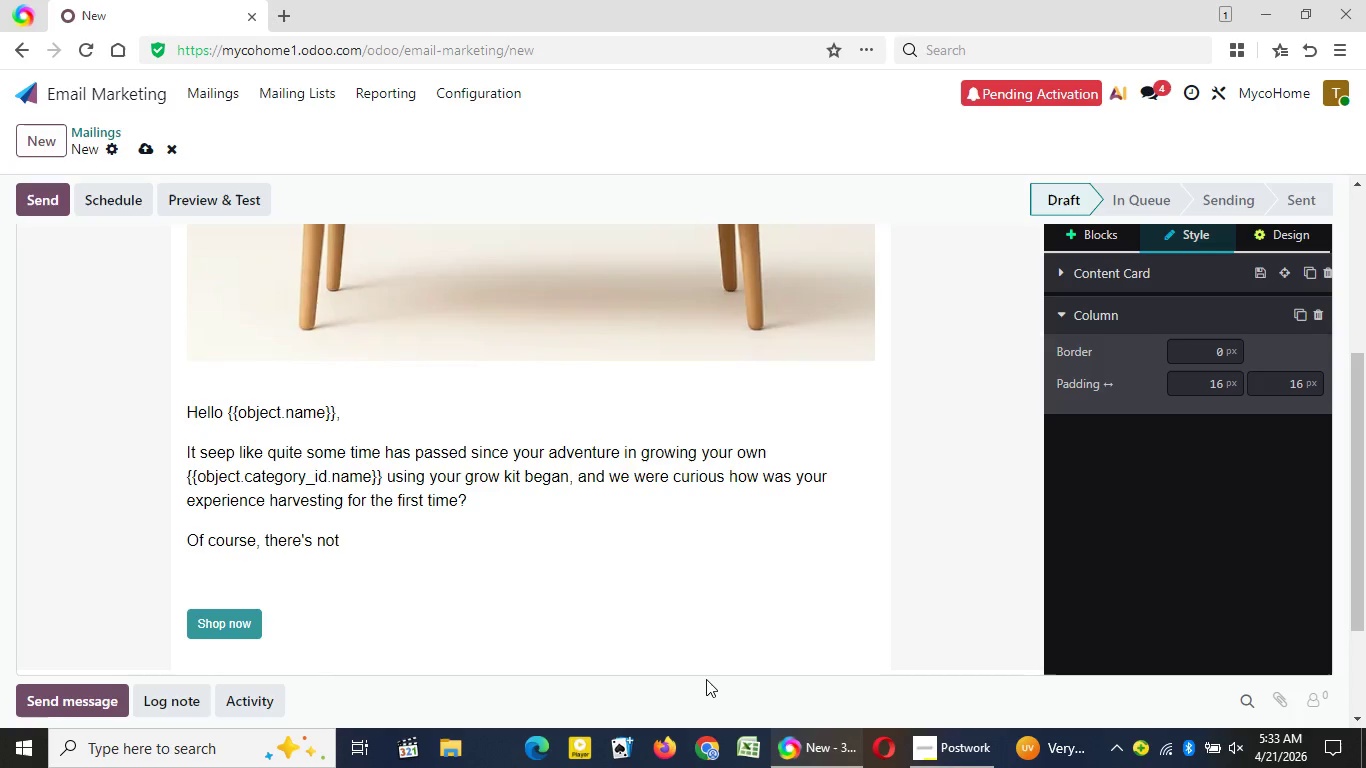 
key(Backspace)
key(Backspace)
key(Backspace)
key(Backspace)
type(hing more exciting than the initial flush )
 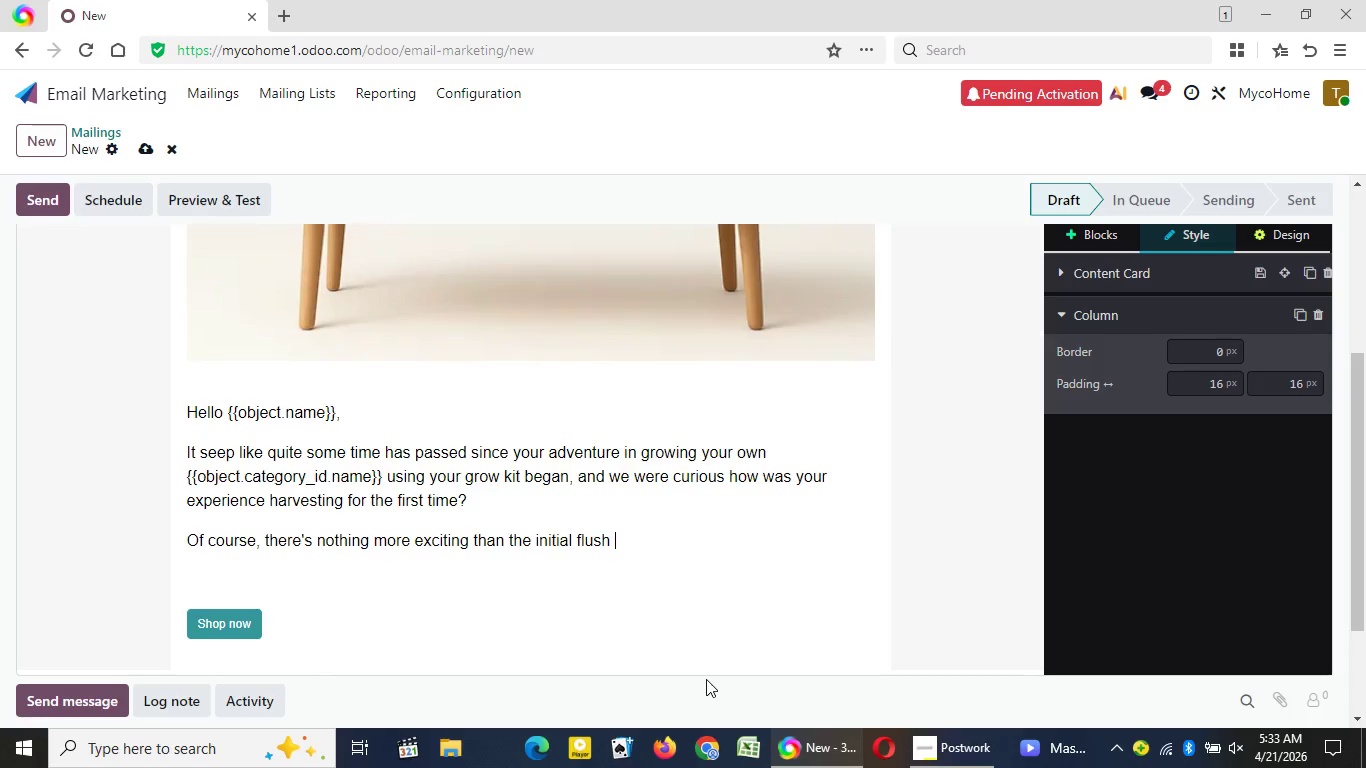 
wait(10.38)
 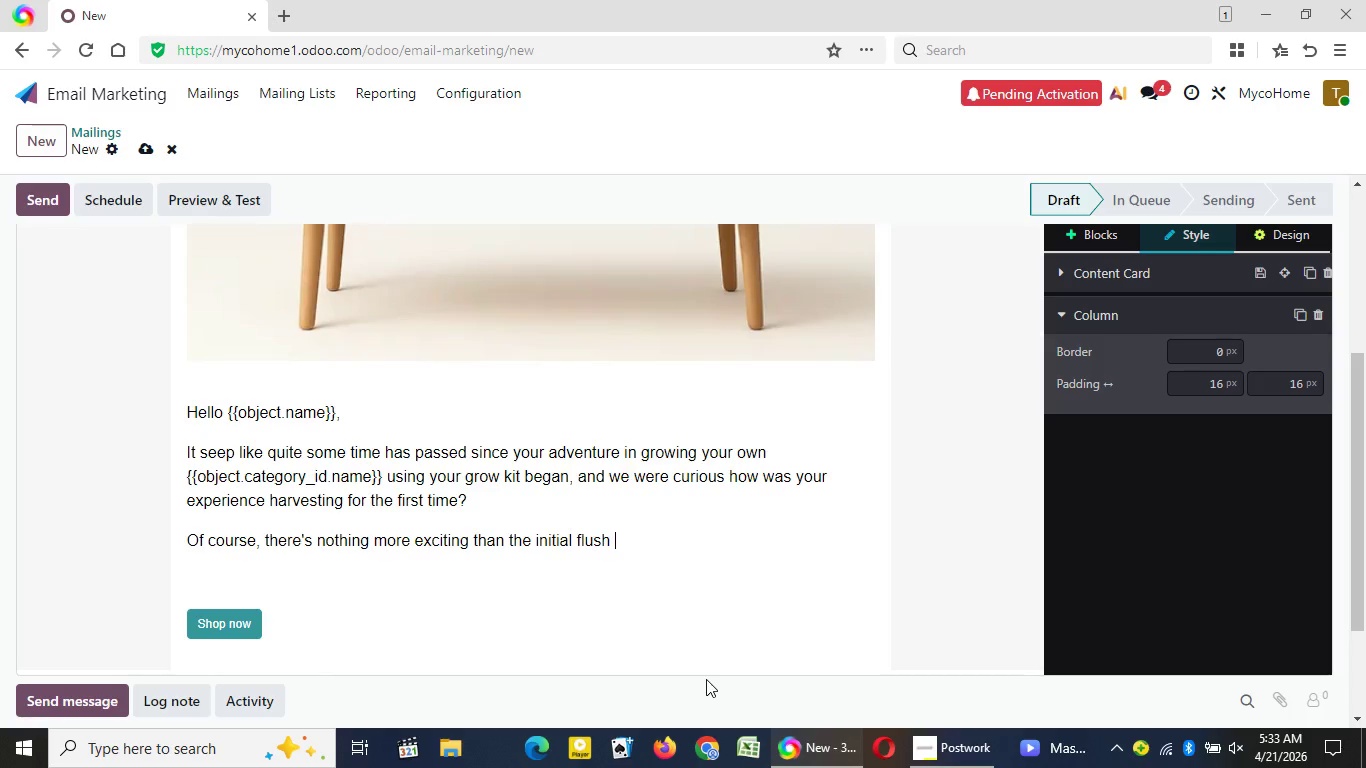 
key(Backspace)
type(, but what's amazing about many )
 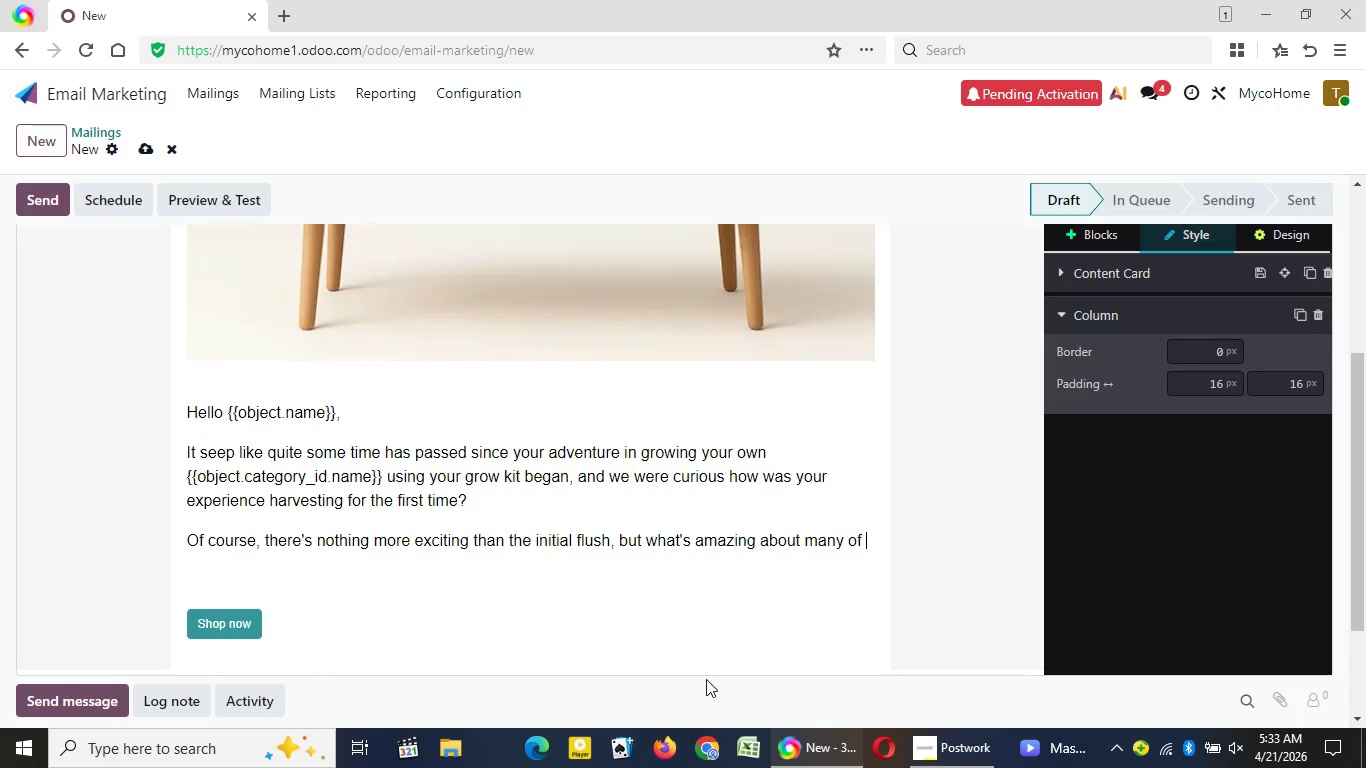 
type(of these)
 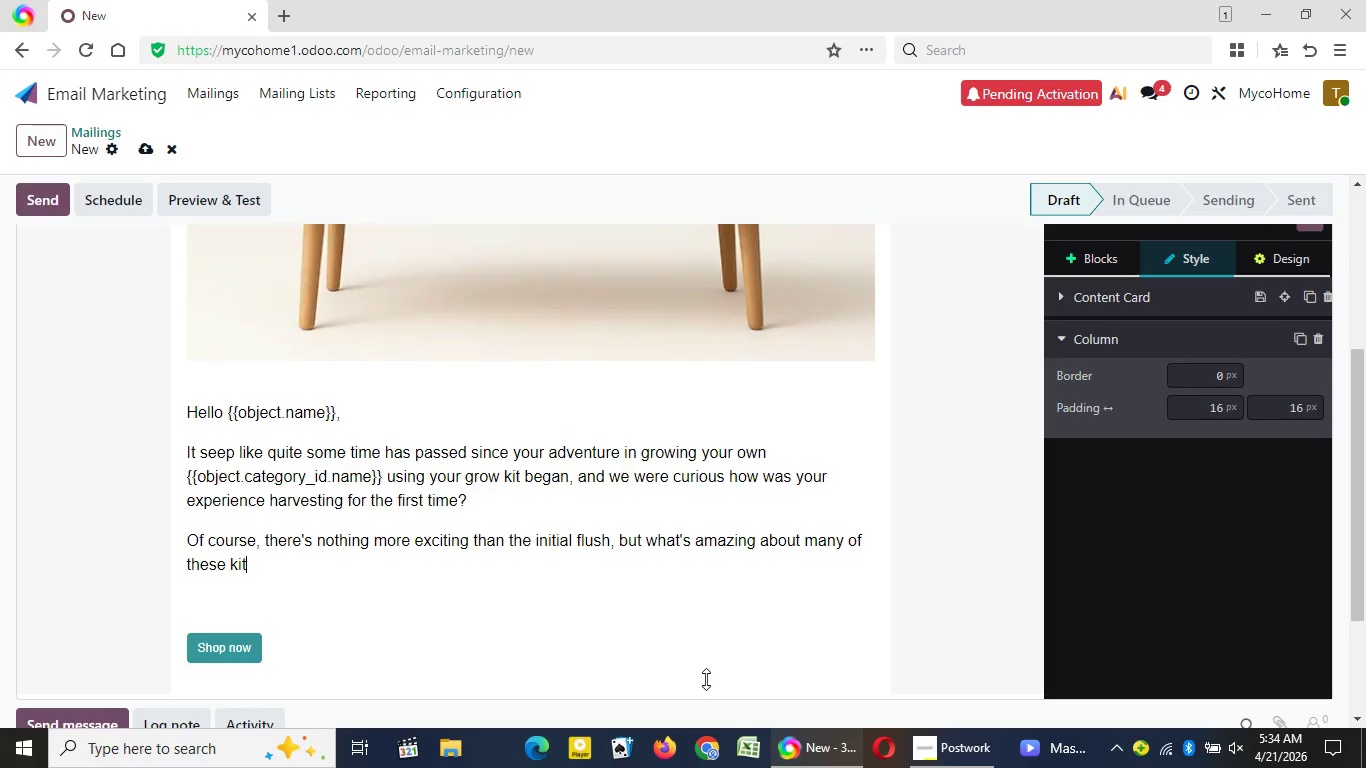 
type( kits is what comes afterwards. Ofth)
key(Backspace)
type(en times )
key(Backspace)
type(, people don't realtize that )
 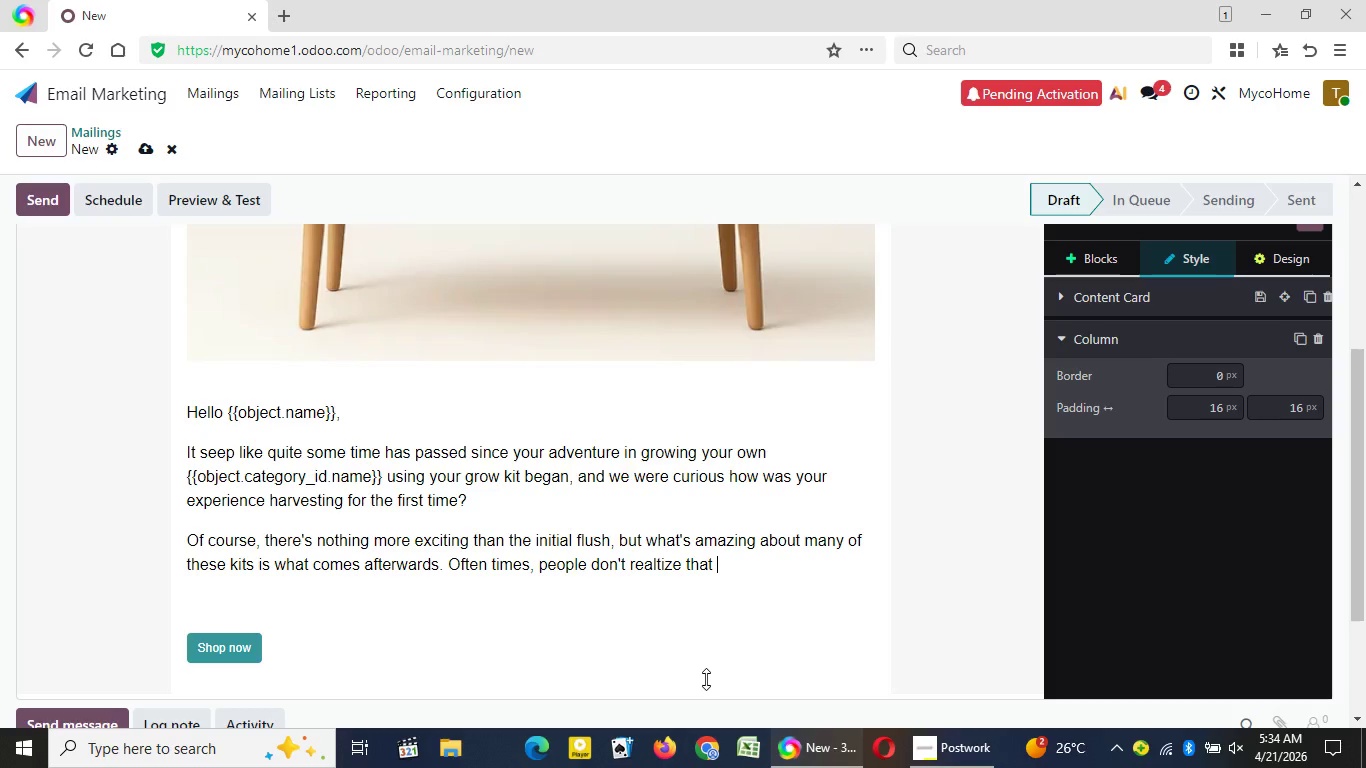 
wait(17.14)
 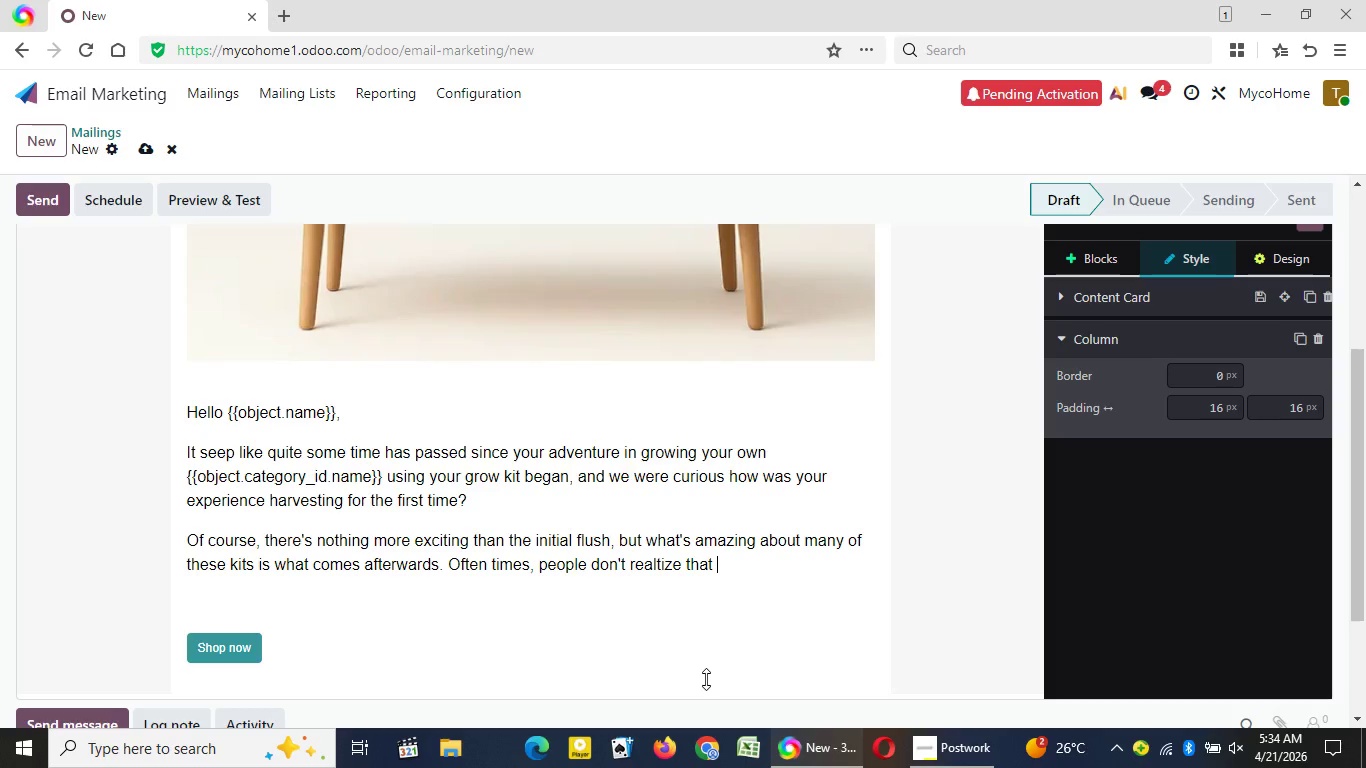 
key(Backspace)
 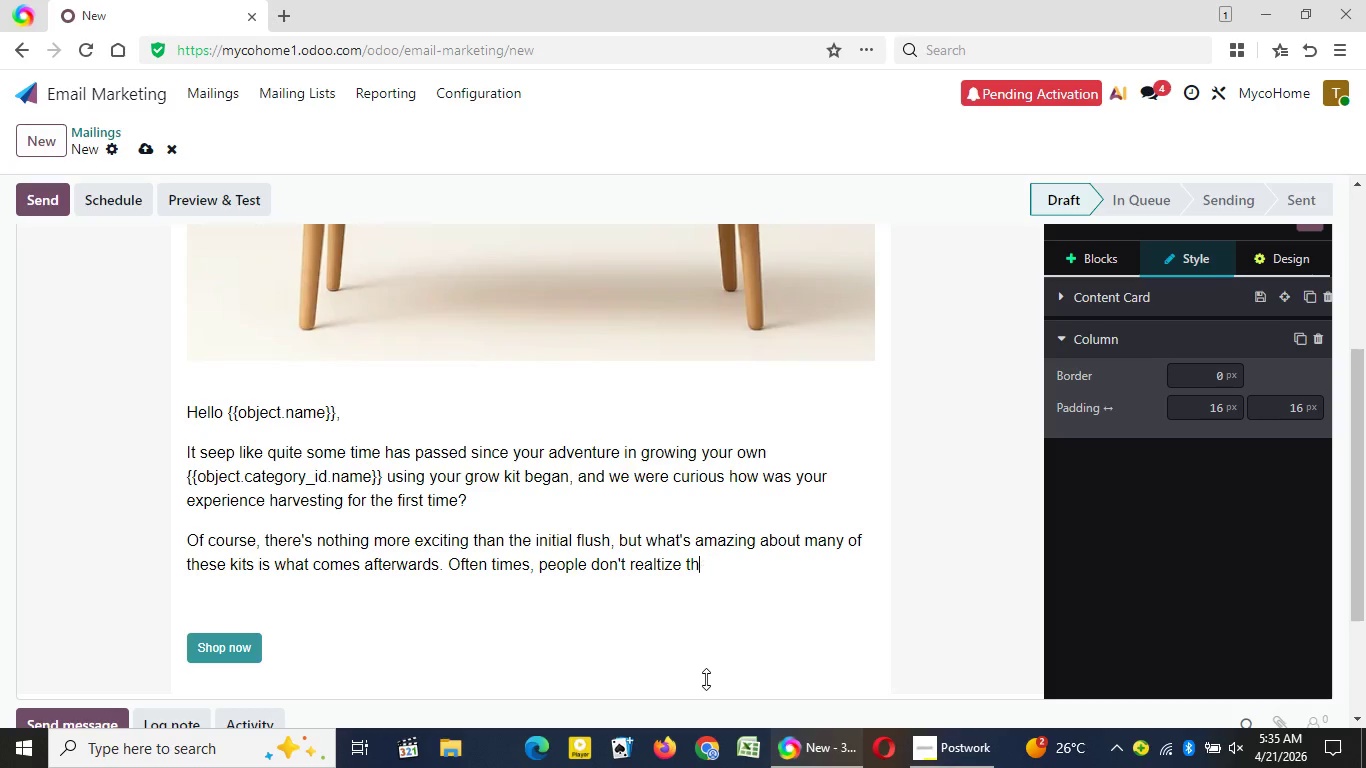 
key(Space)
 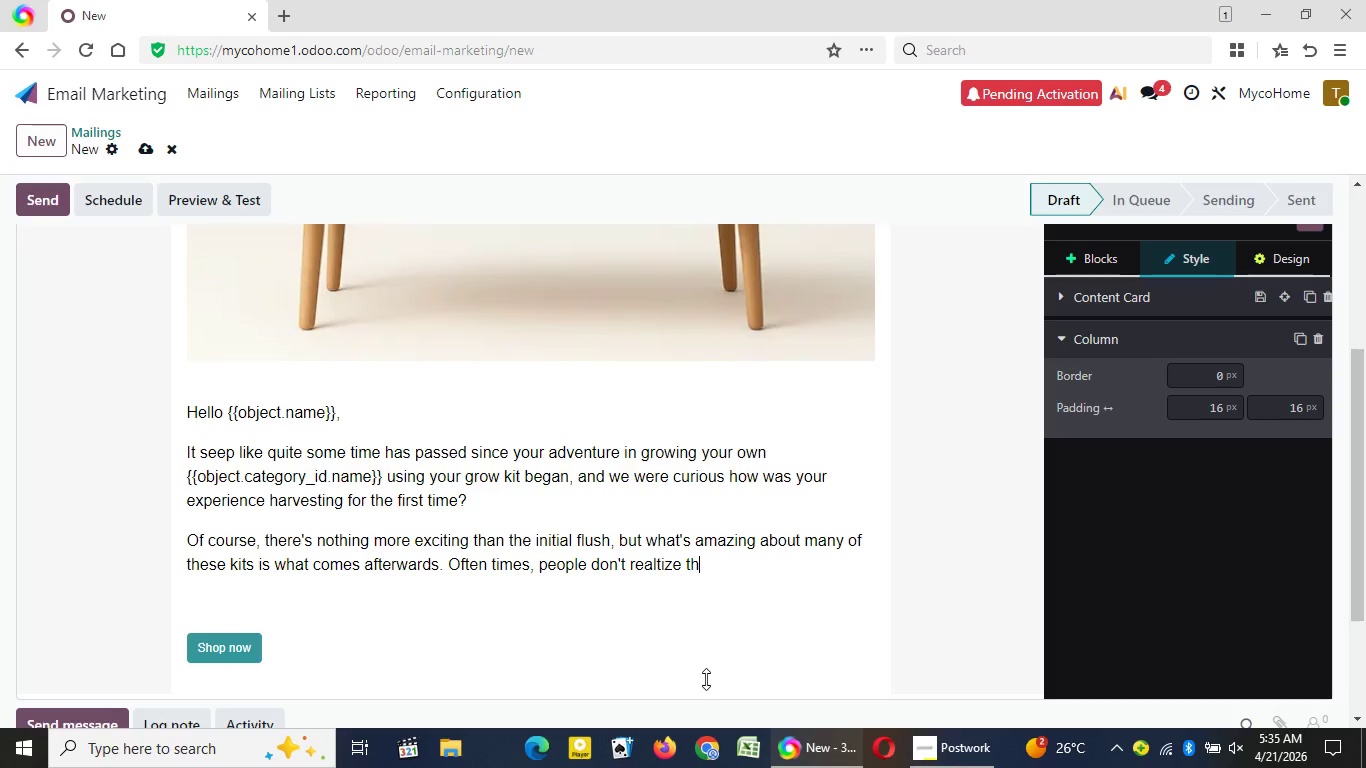 
key(Backspace)
 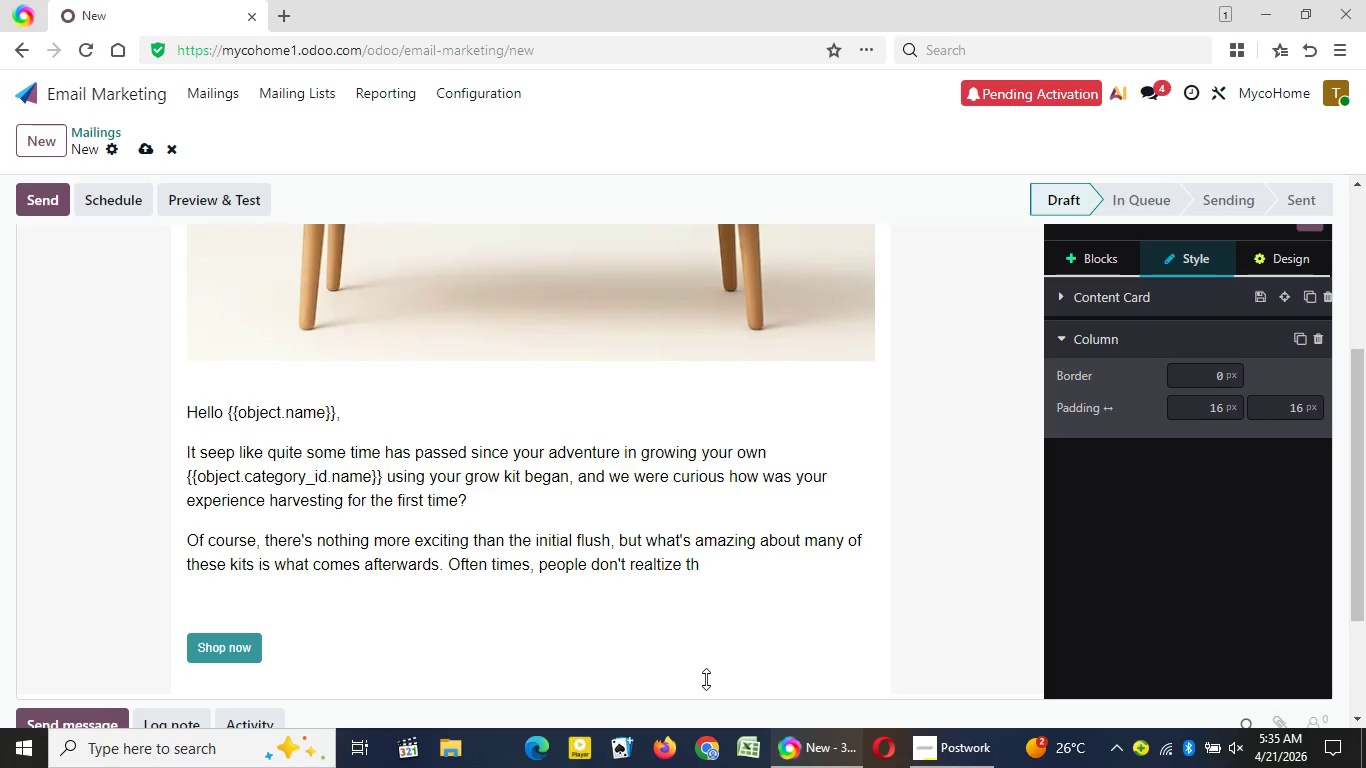 
key(Backspace)
 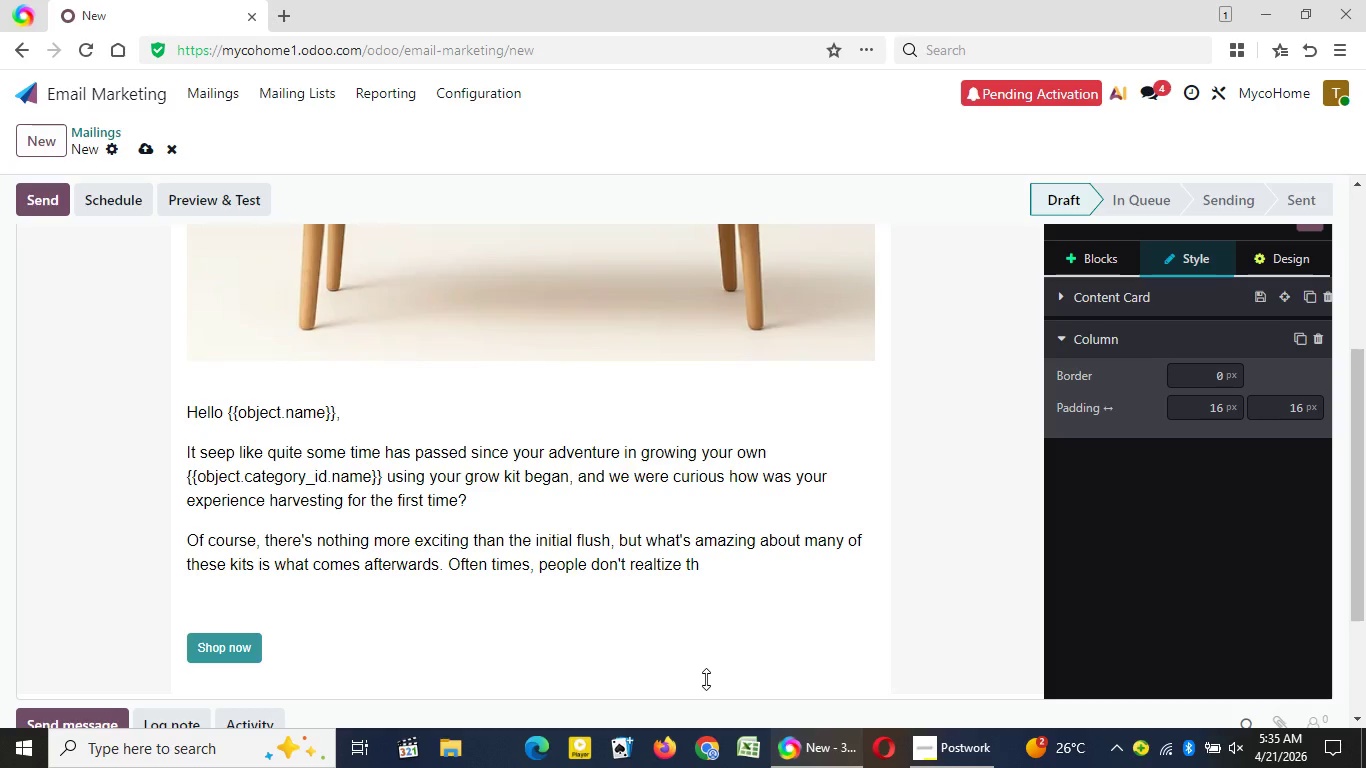 
key(Backspace)
 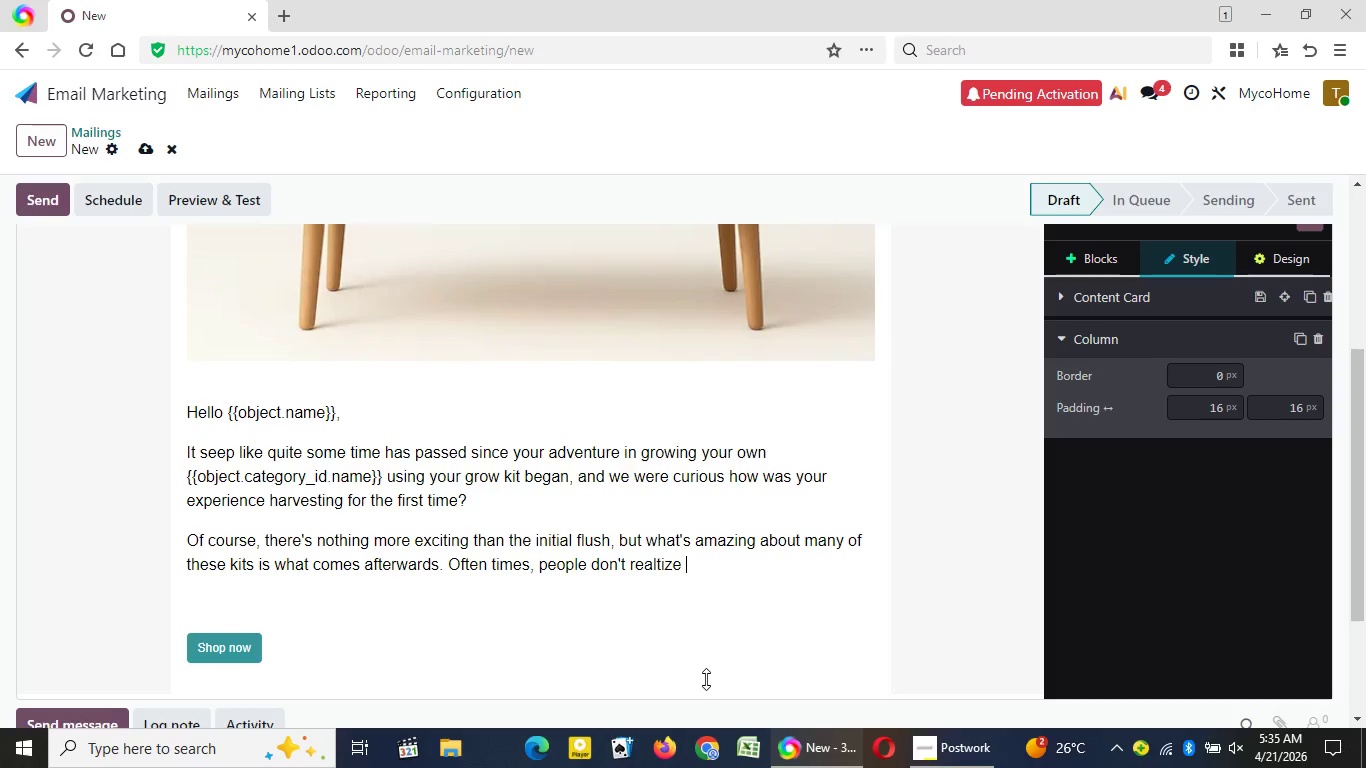 
key(Backspace)
 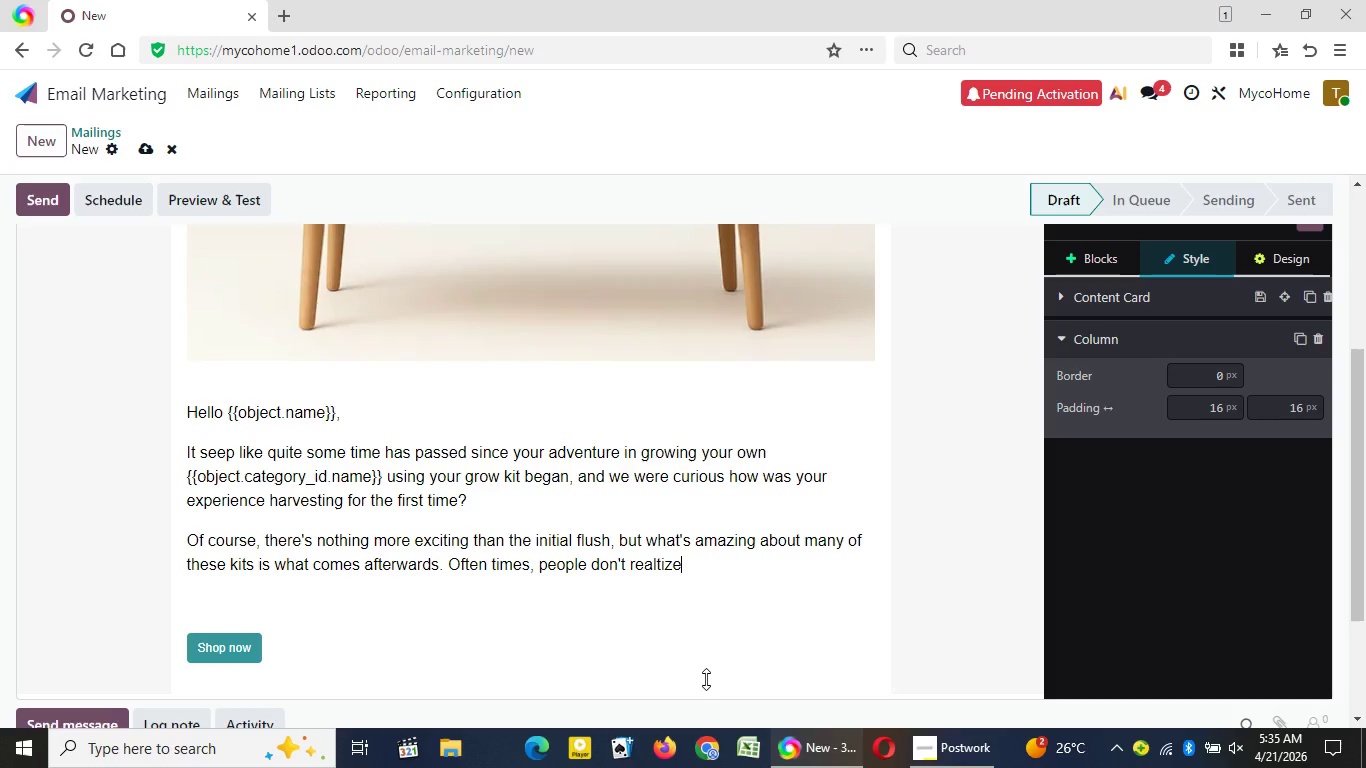 
key(Backspace)
 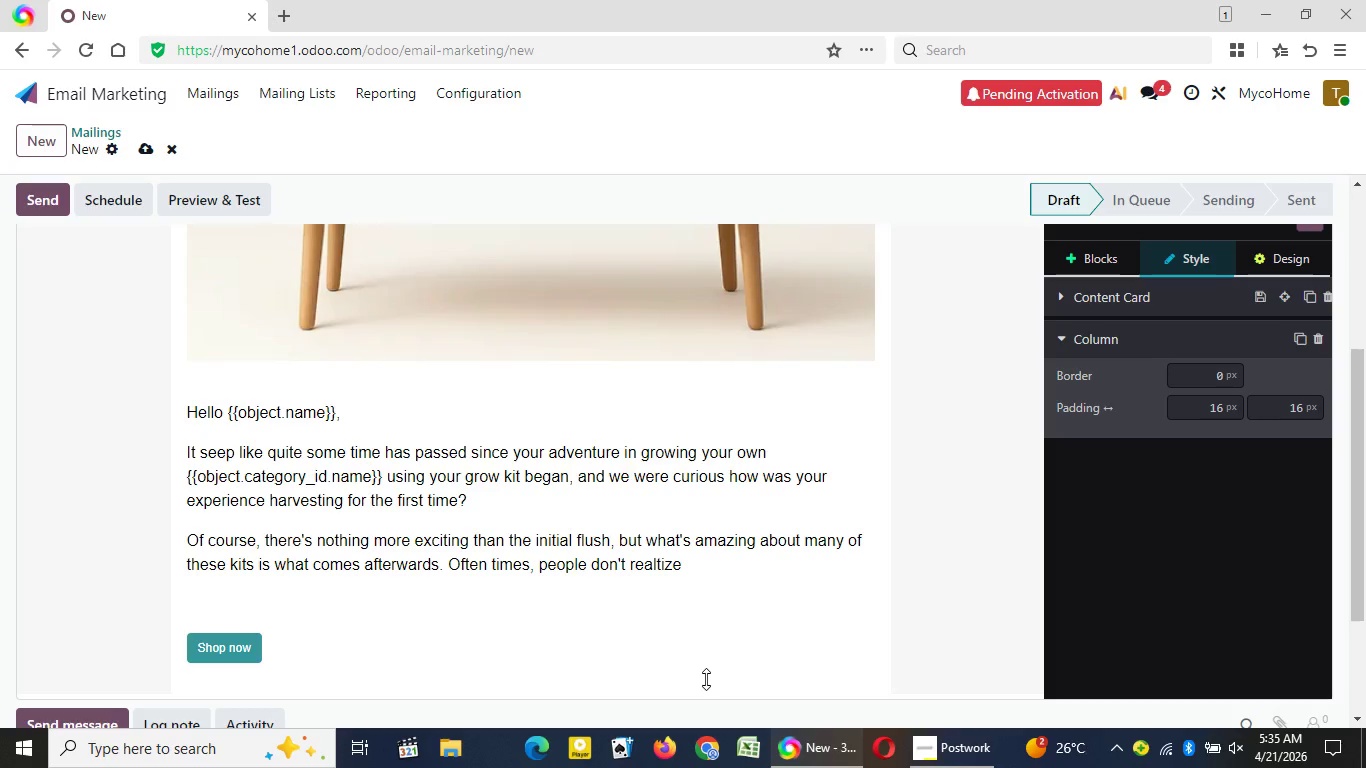 
key(Backspace)
 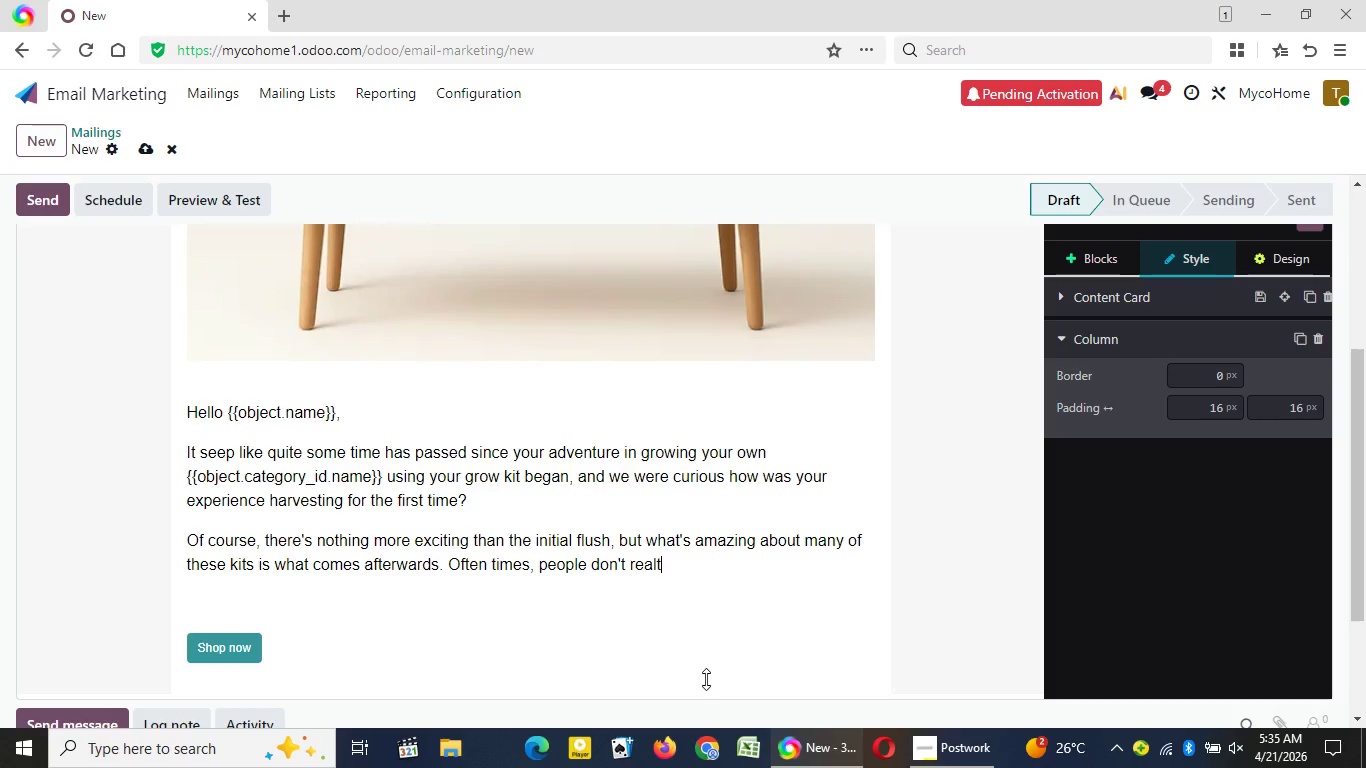 
key(Backspace)
key(Backspace)
key(Backspace)
key(Backspace)
key(Backspace)
type(lize that they can achieve much more from them with proper care.)